 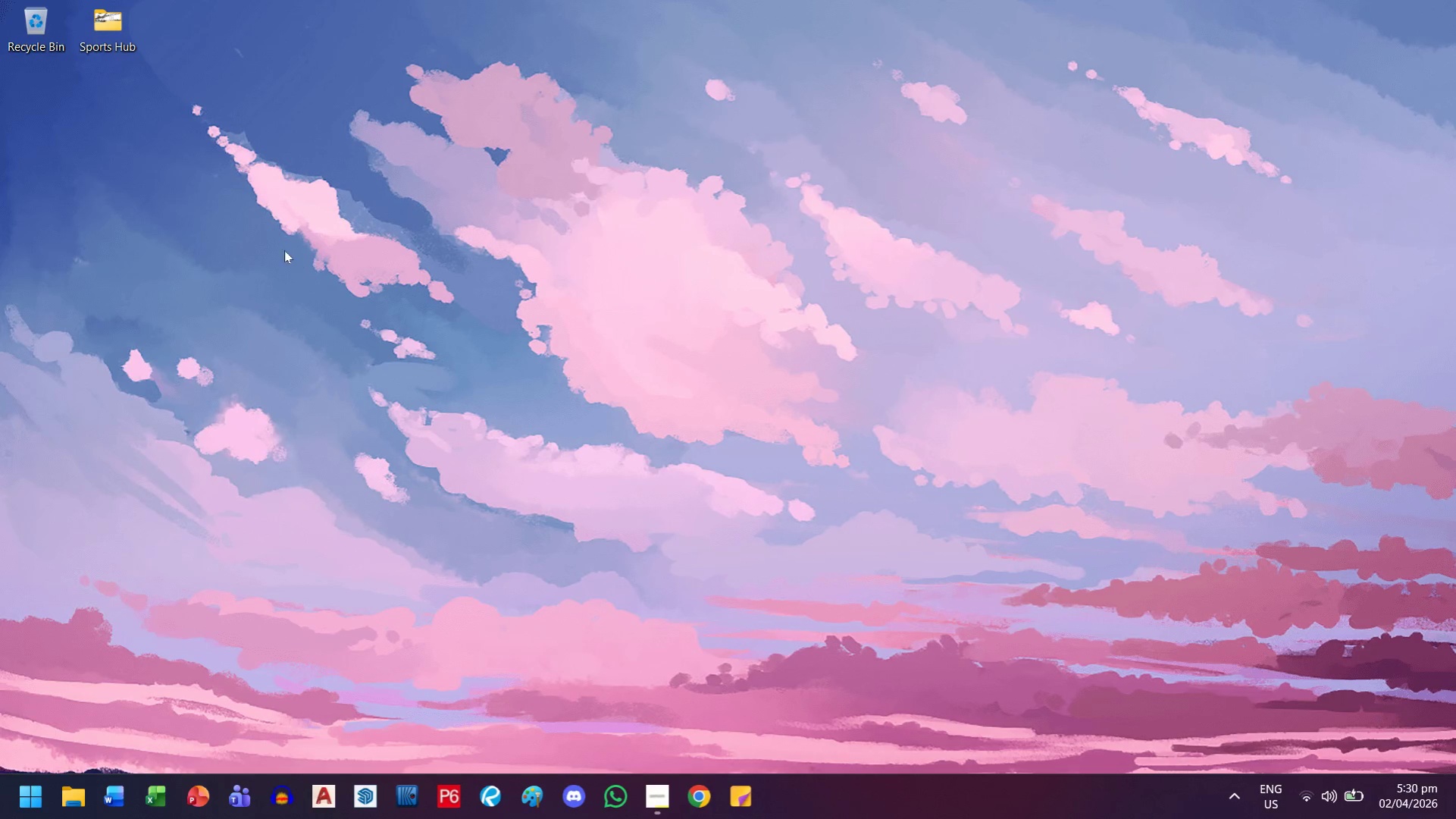 
mouse_move([287, 212])
 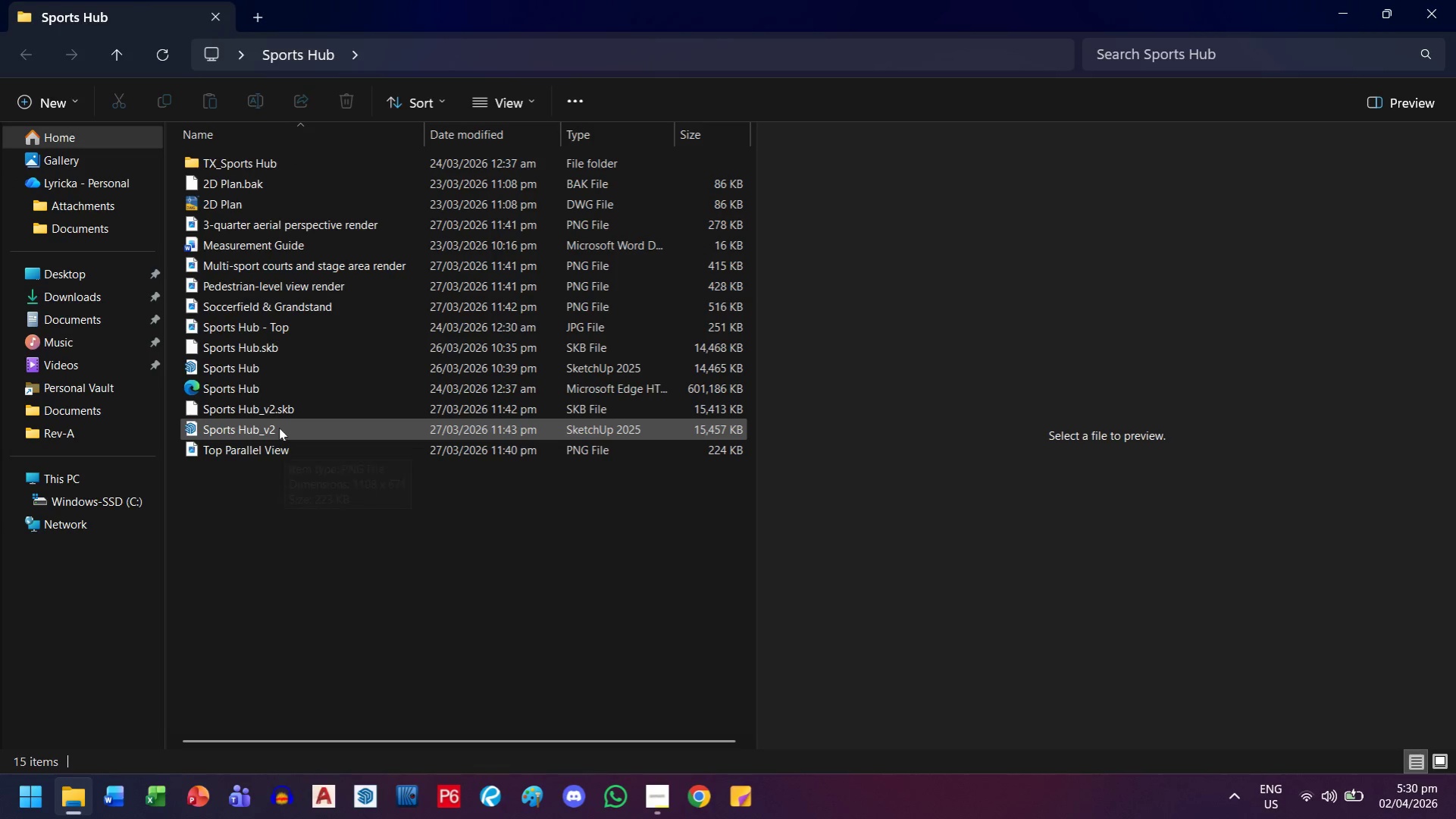 
left_click([279, 428])
 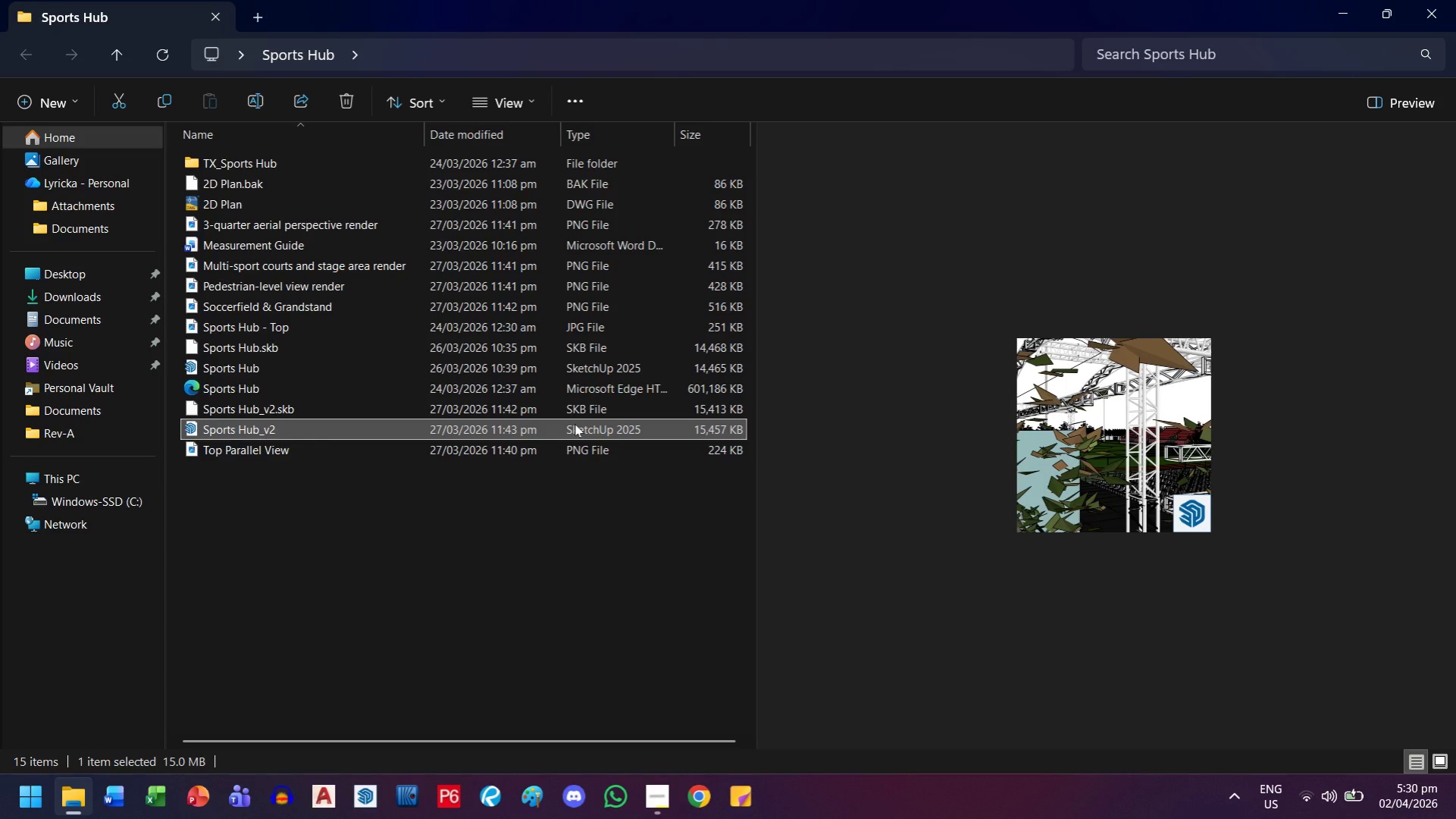 
key(Enter)
 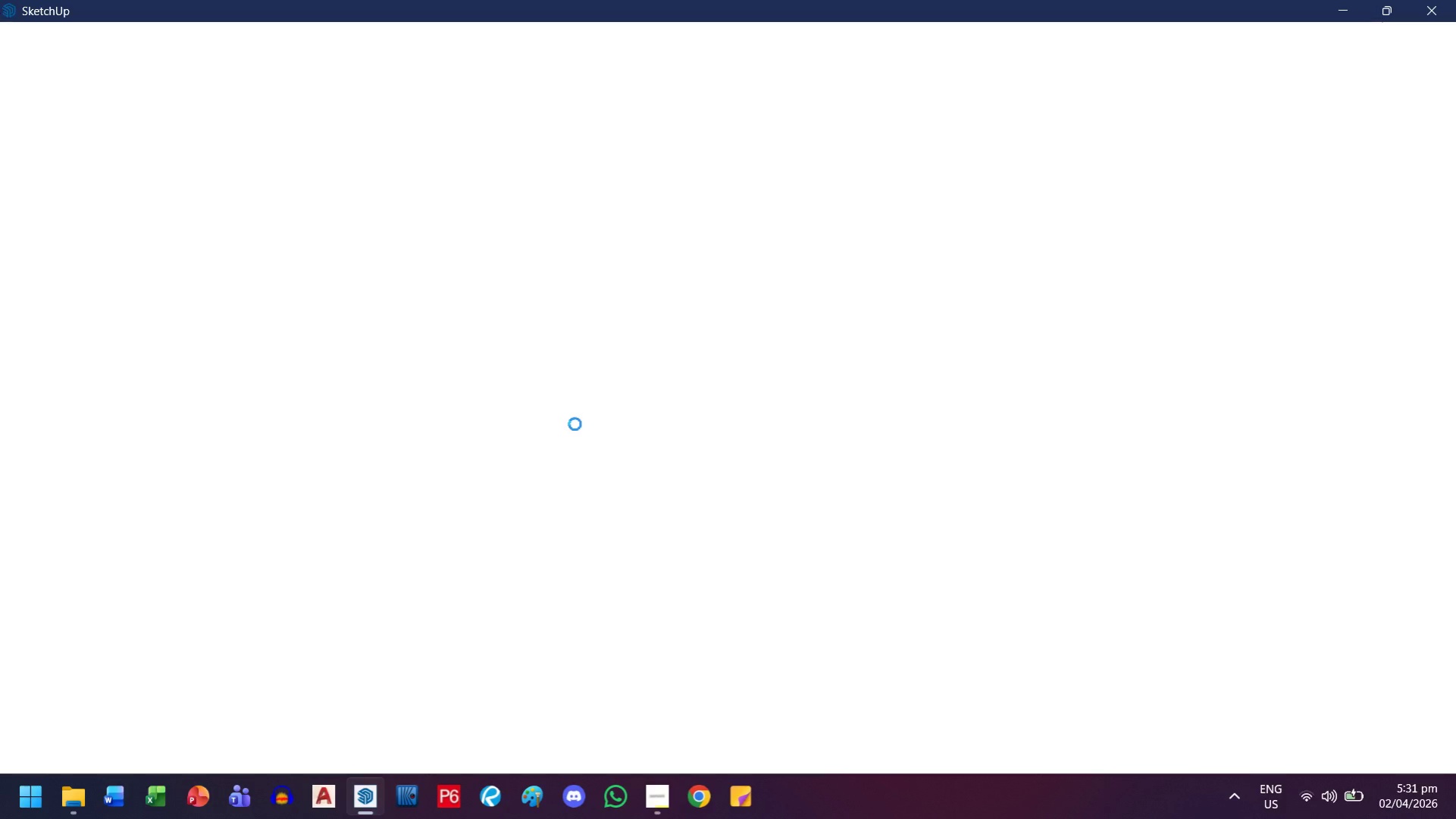 
wait(14.19)
 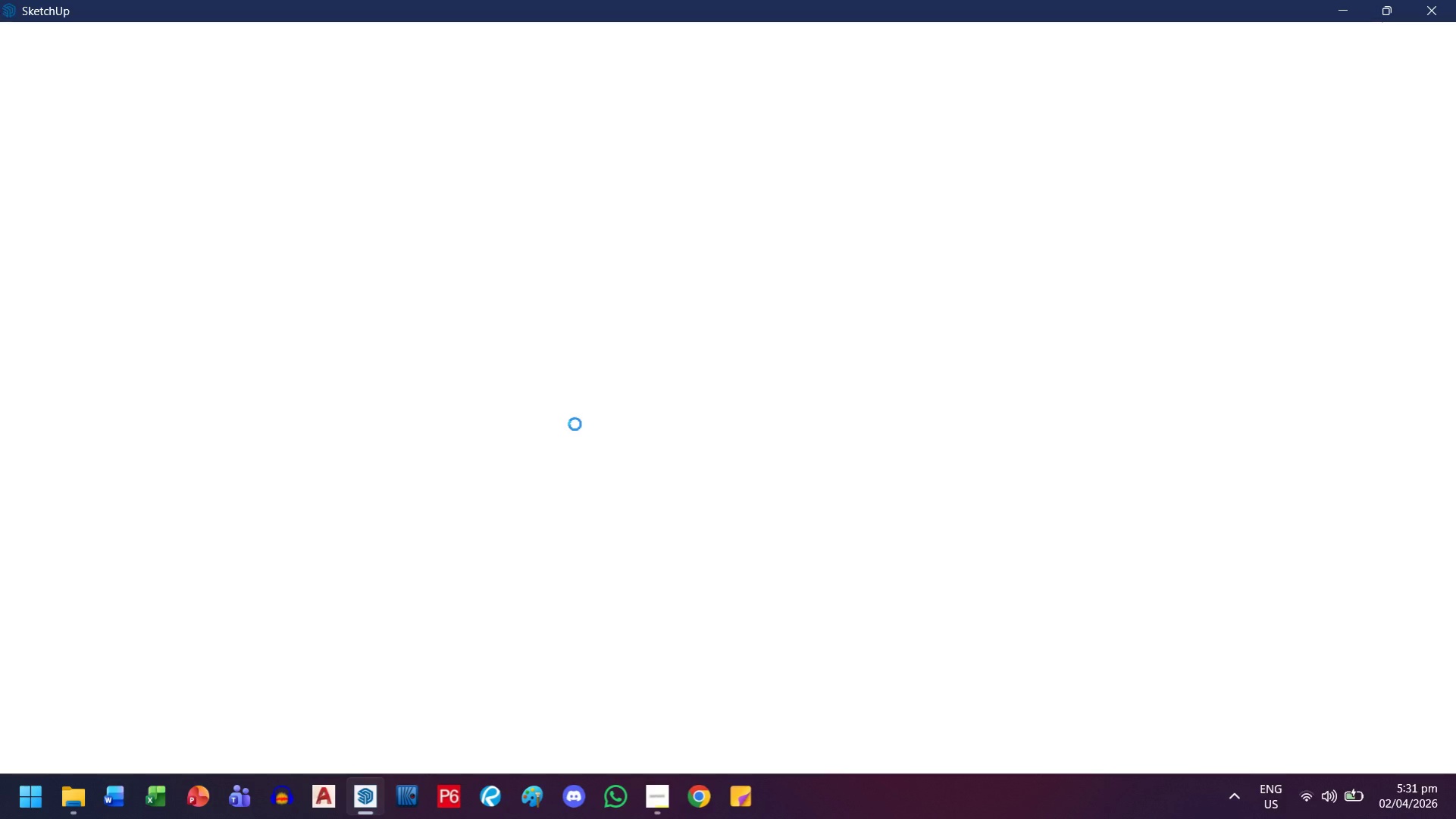 
scroll: coordinate [565, 353], scroll_direction: down, amount: 5.0
 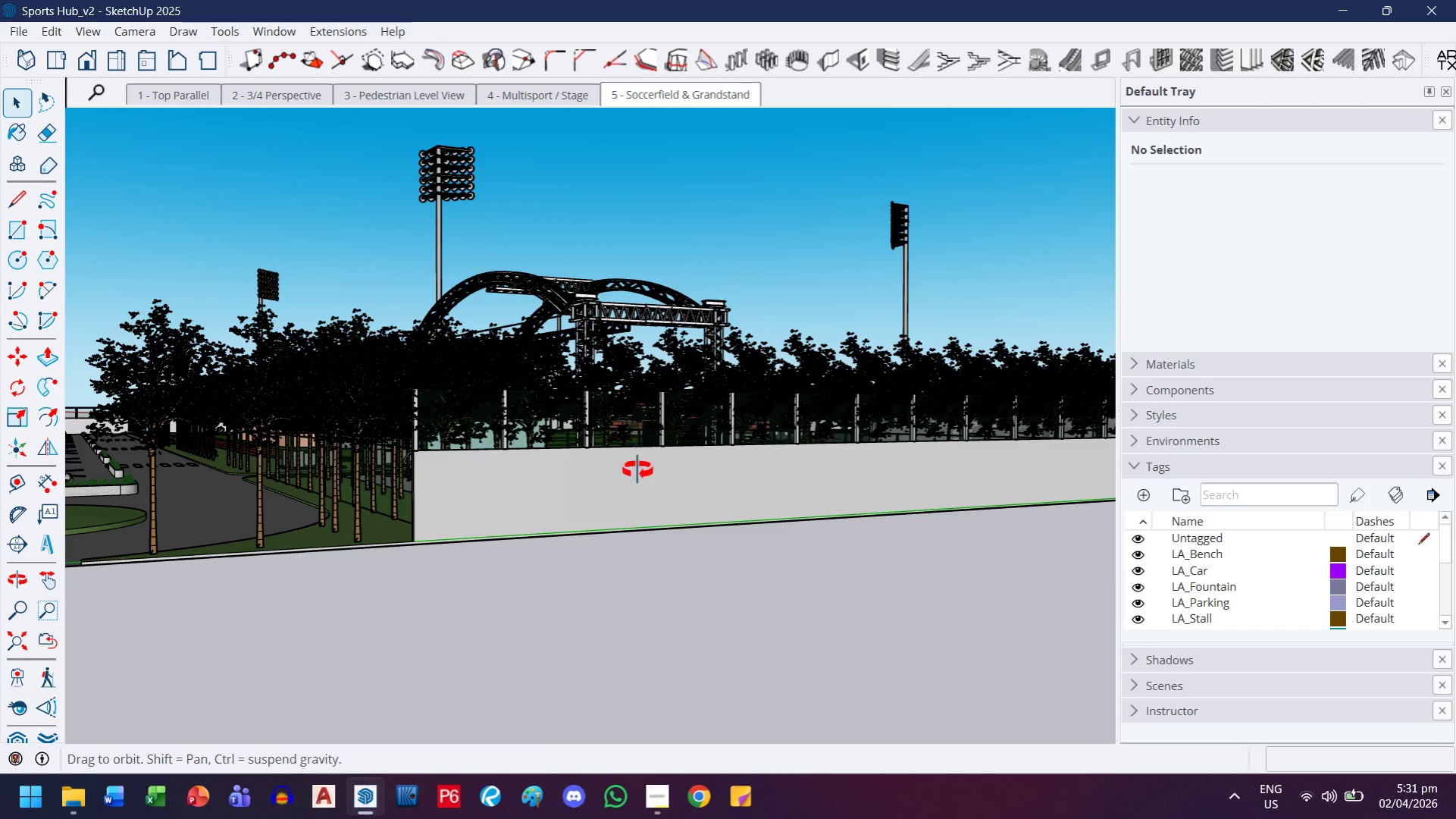 
scroll: coordinate [438, 345], scroll_direction: up, amount: 6.0
 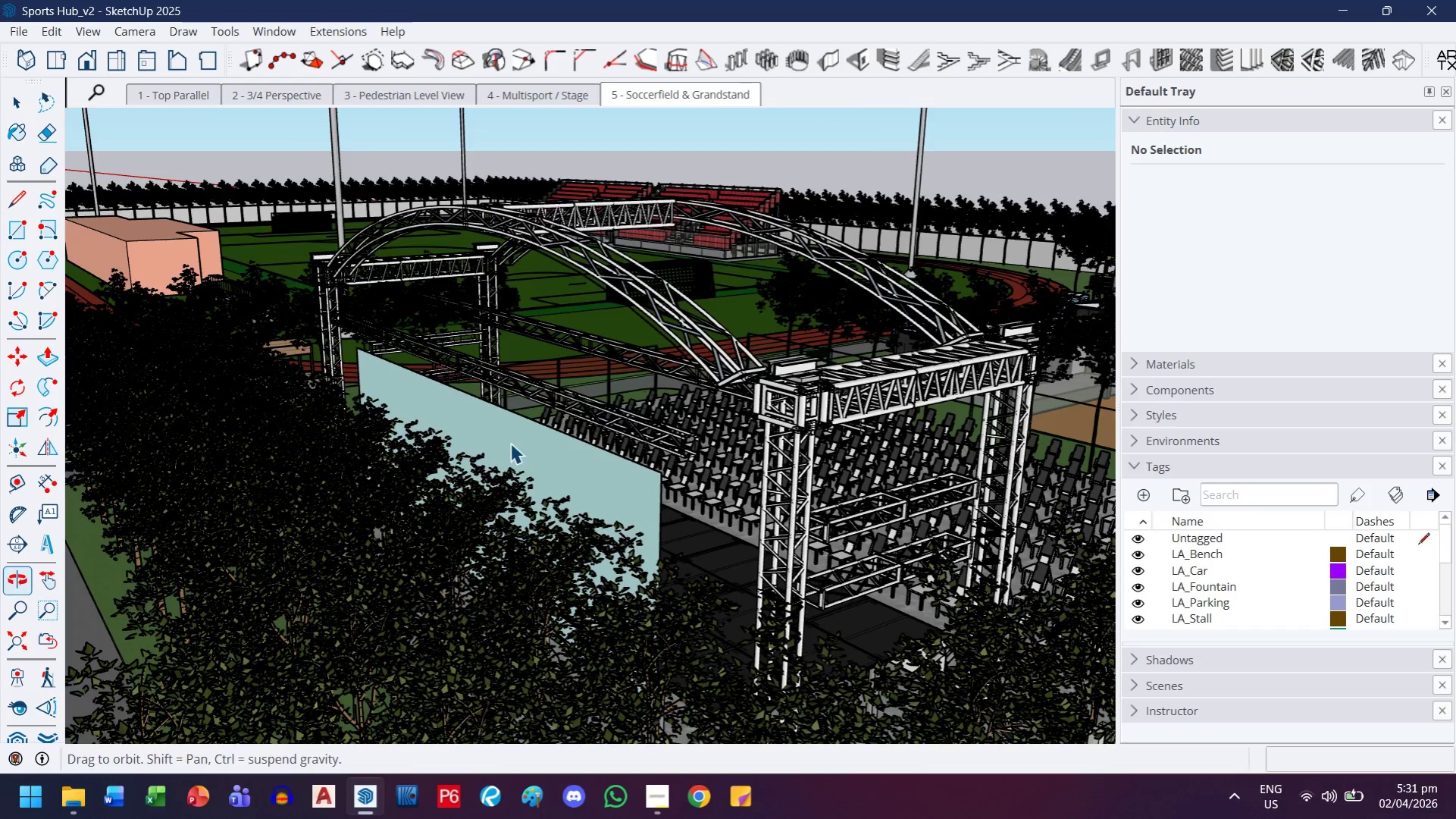 
scroll: coordinate [492, 407], scroll_direction: down, amount: 7.0
 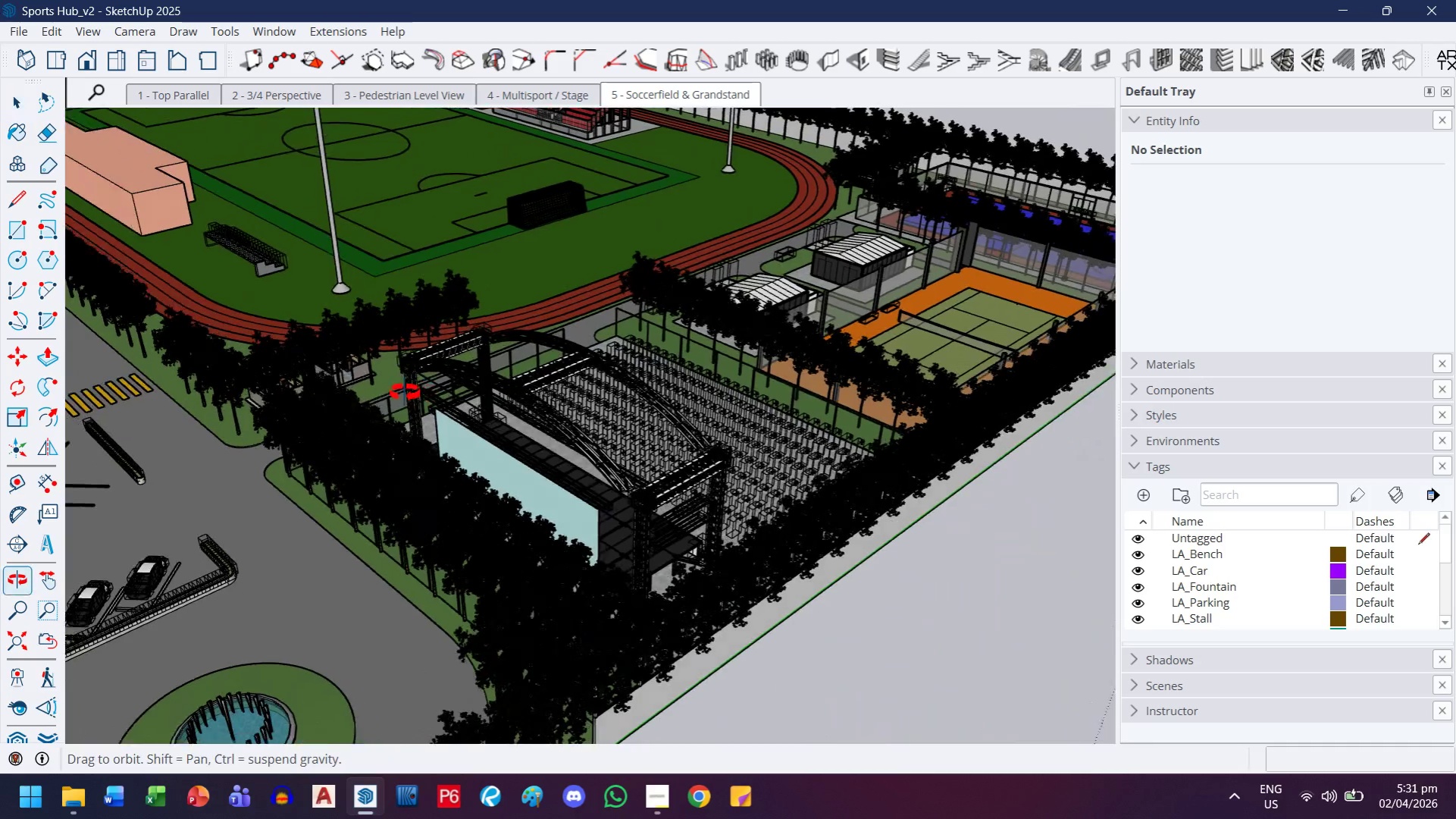 
key(H)
 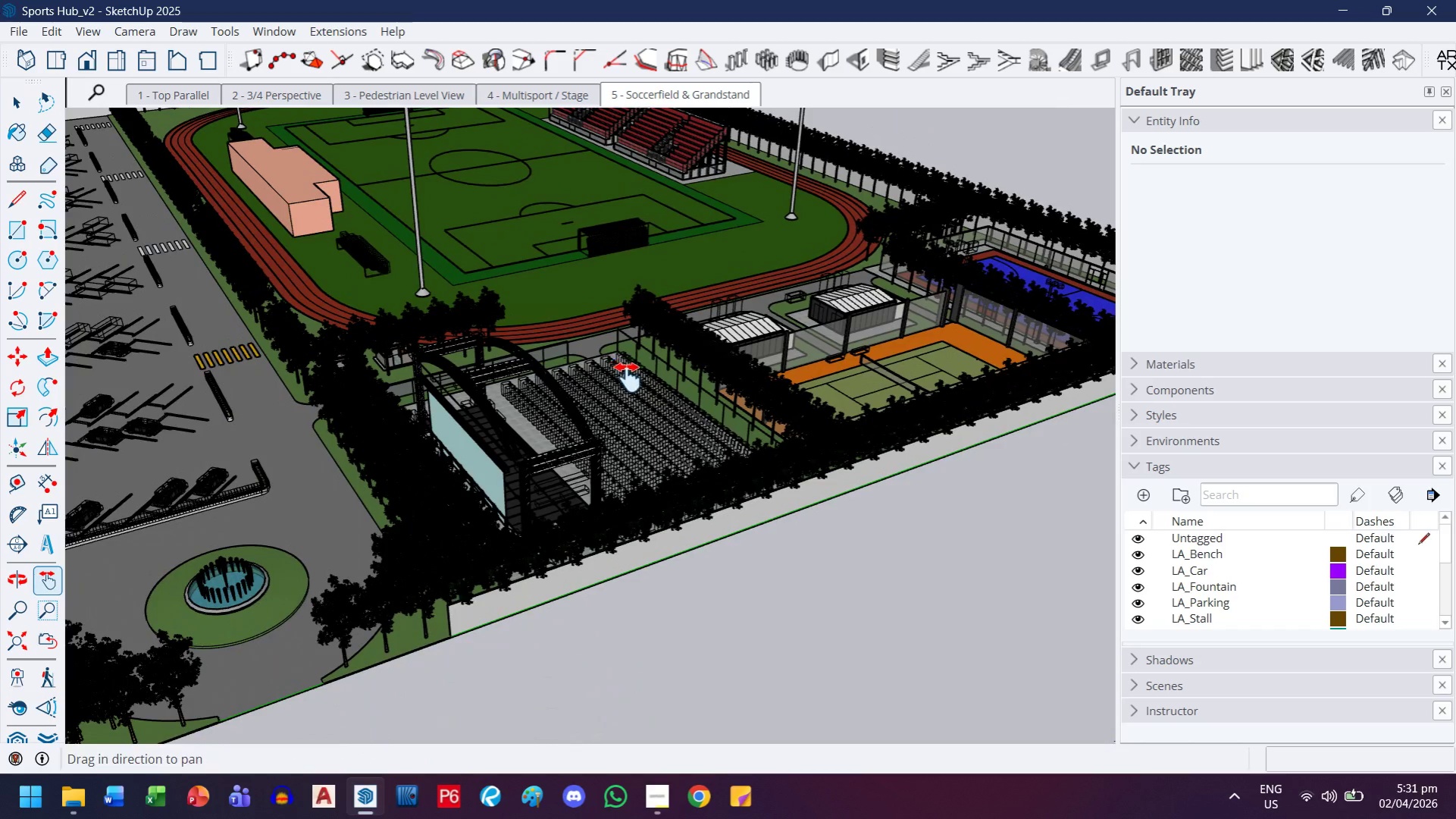 
scroll: coordinate [417, 388], scroll_direction: down, amount: 3.0
 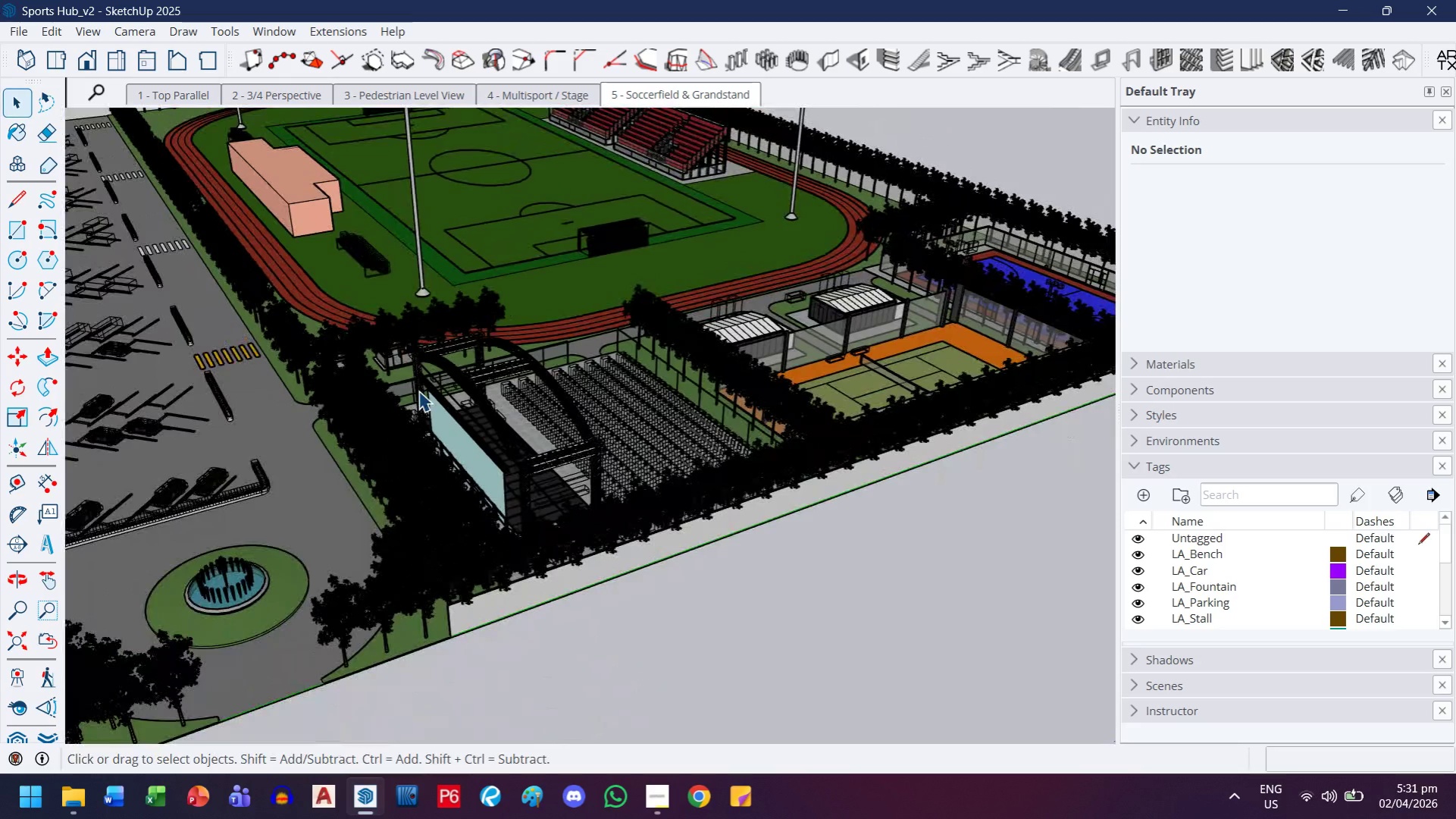 
left_click_drag(start_coordinate=[625, 372], to_coordinate=[769, 553])
 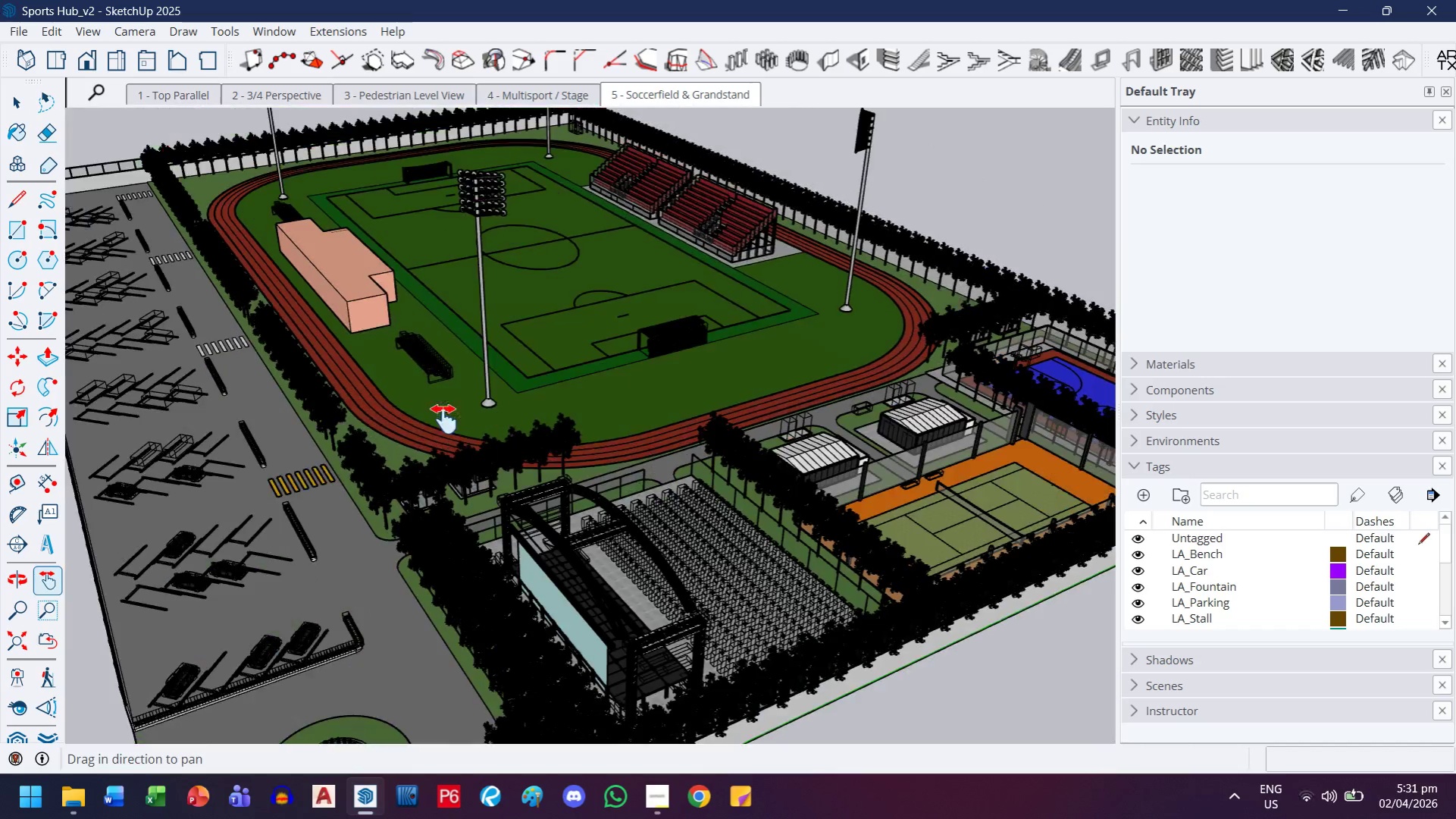 
left_click_drag(start_coordinate=[443, 418], to_coordinate=[684, 530])
 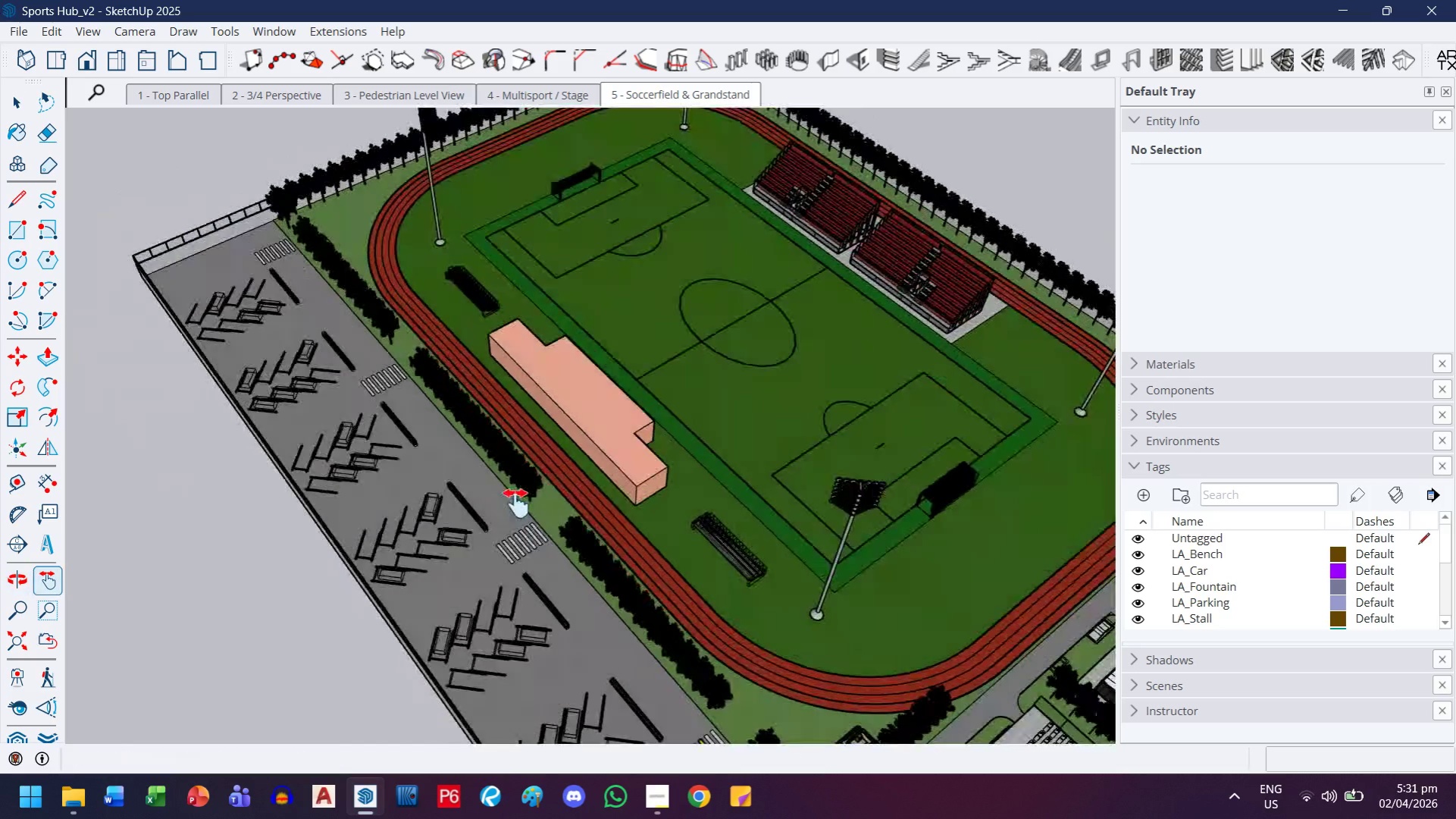 
left_click_drag(start_coordinate=[543, 435], to_coordinate=[547, 590])
 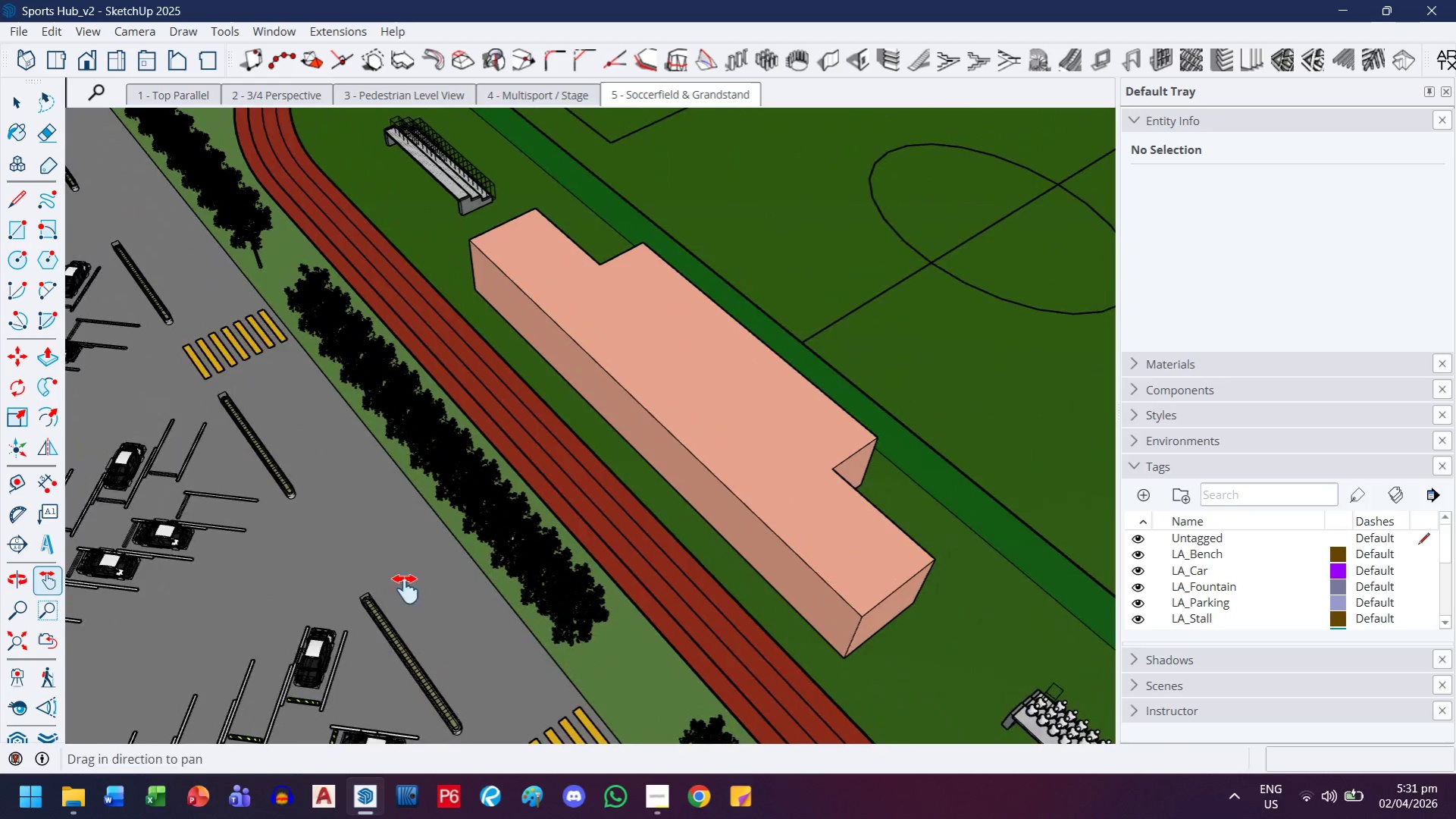 
scroll: coordinate [504, 501], scroll_direction: up, amount: 11.0
 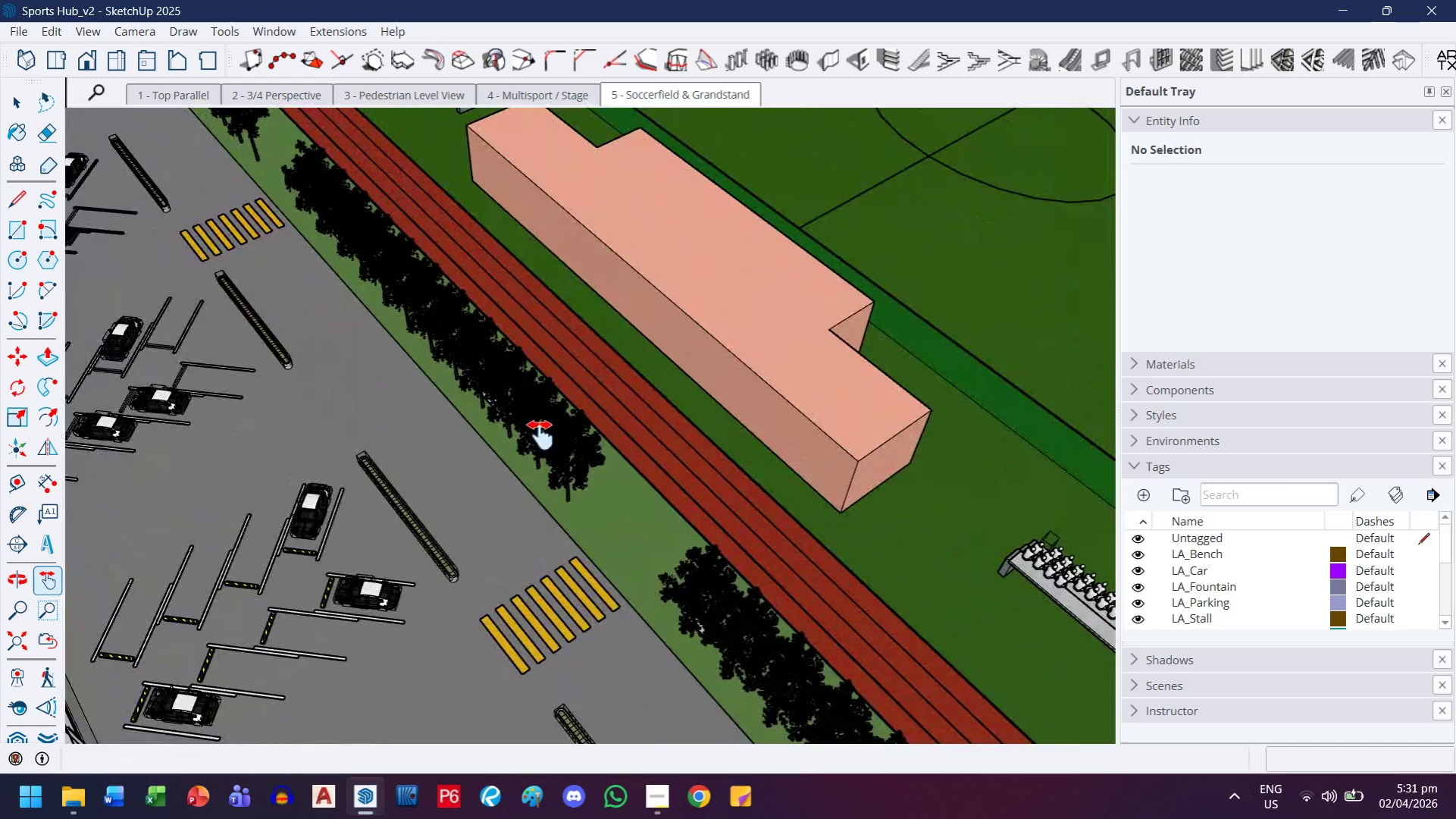 
middle_click([405, 589])
 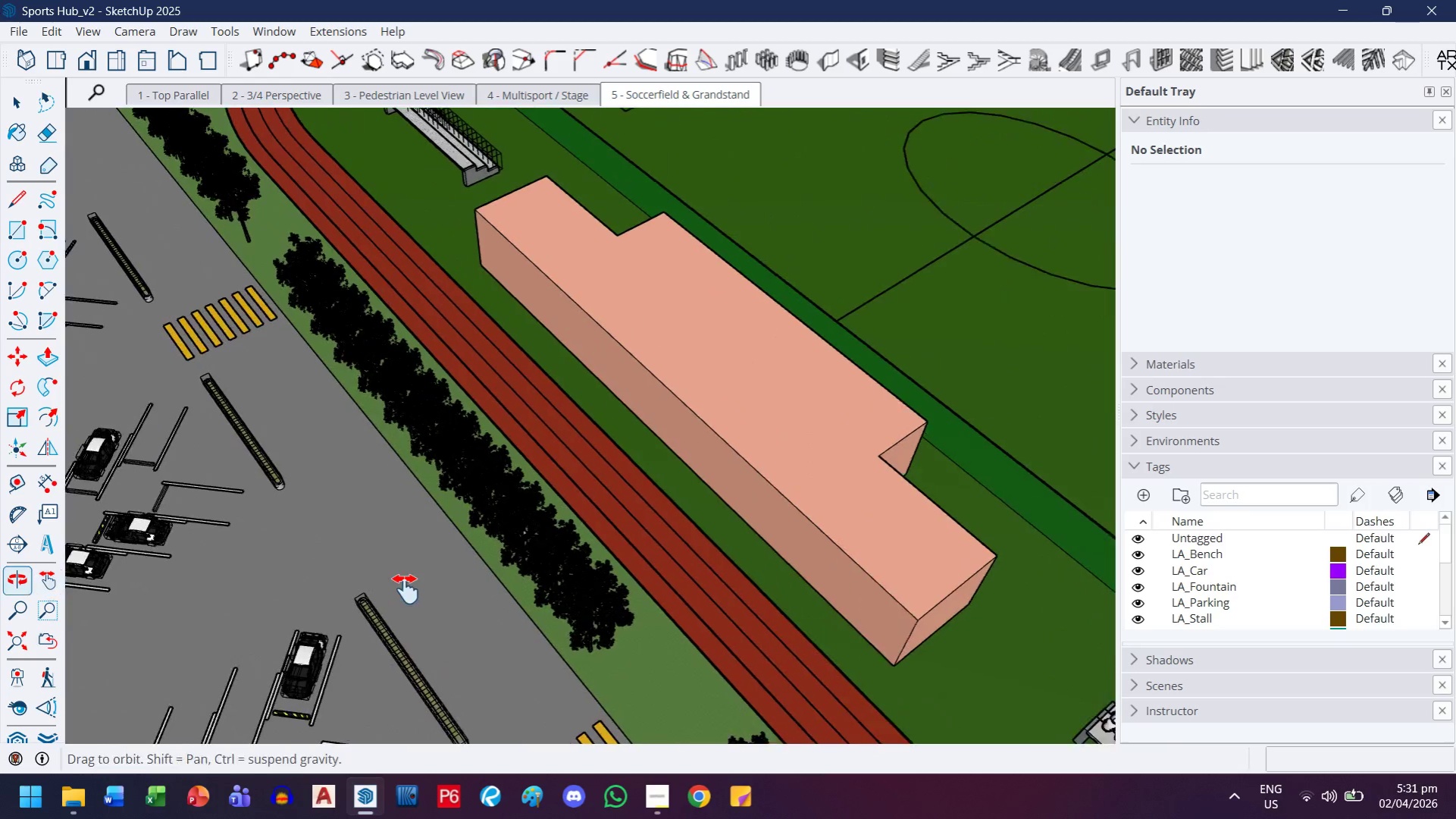 
scroll: coordinate [399, 590], scroll_direction: up, amount: 7.0
 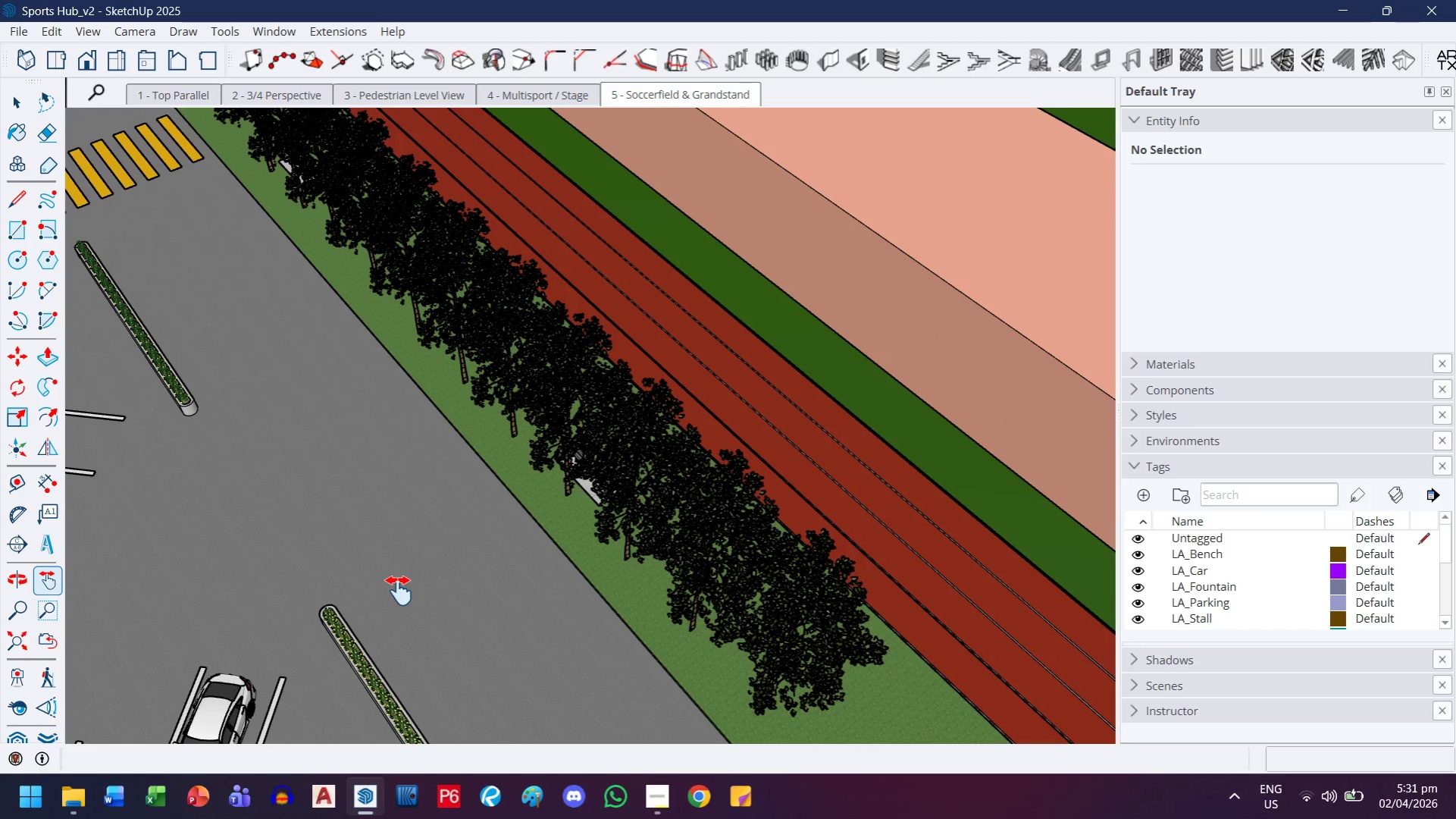 
wait(5.67)
 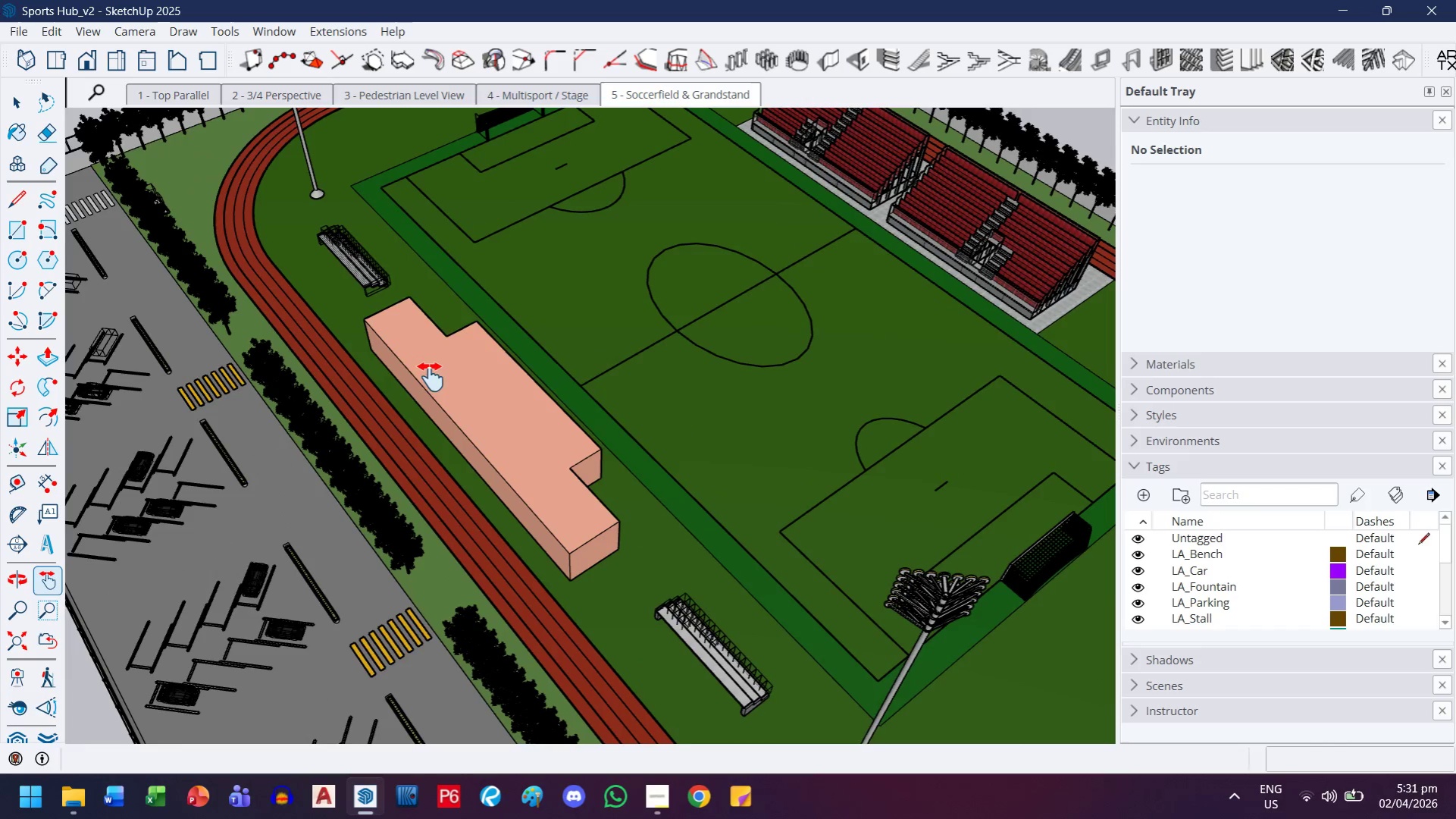 
left_click_drag(start_coordinate=[434, 377], to_coordinate=[581, 552])
 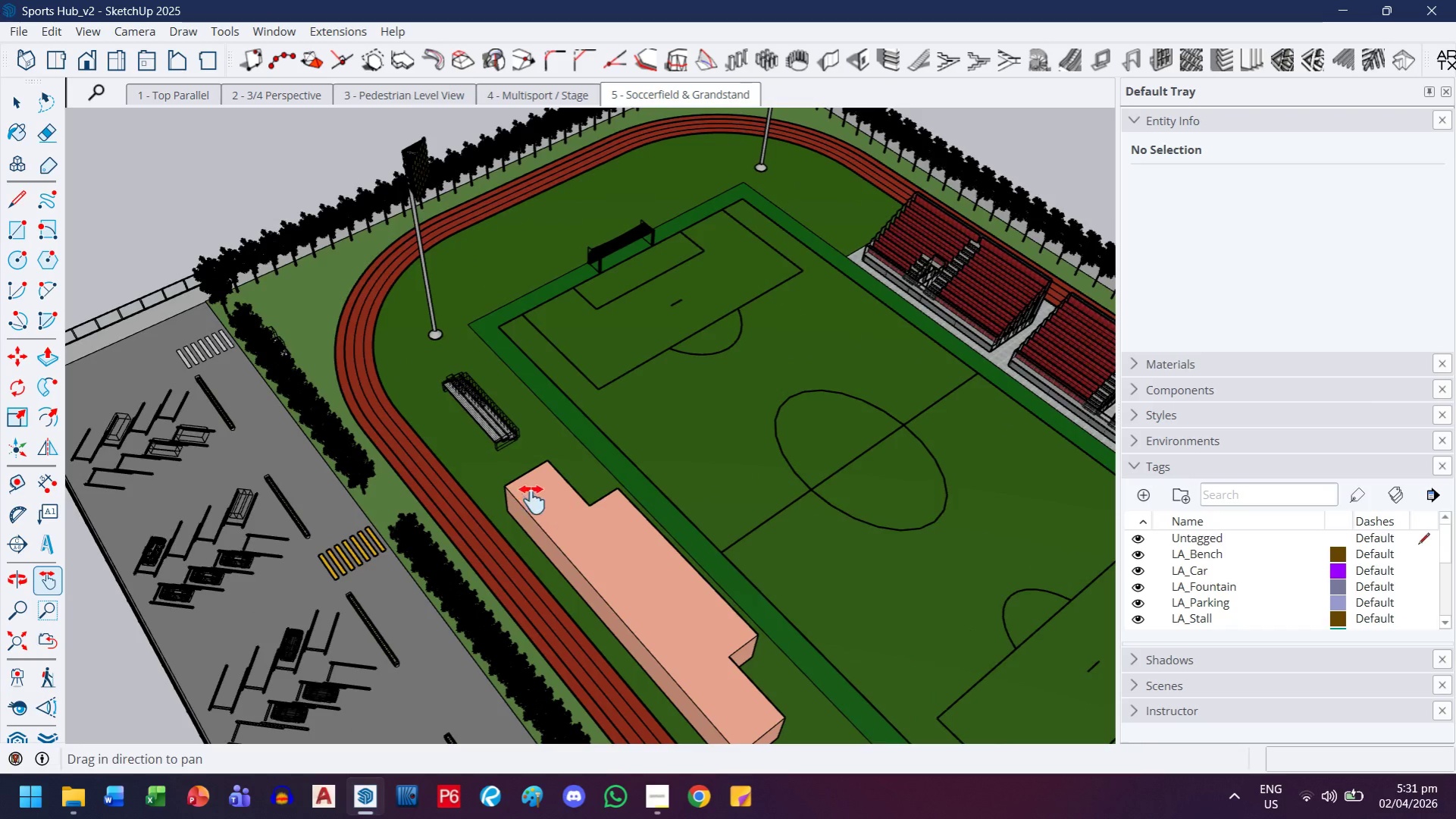 
scroll: coordinate [281, 515], scroll_direction: down, amount: 13.0
 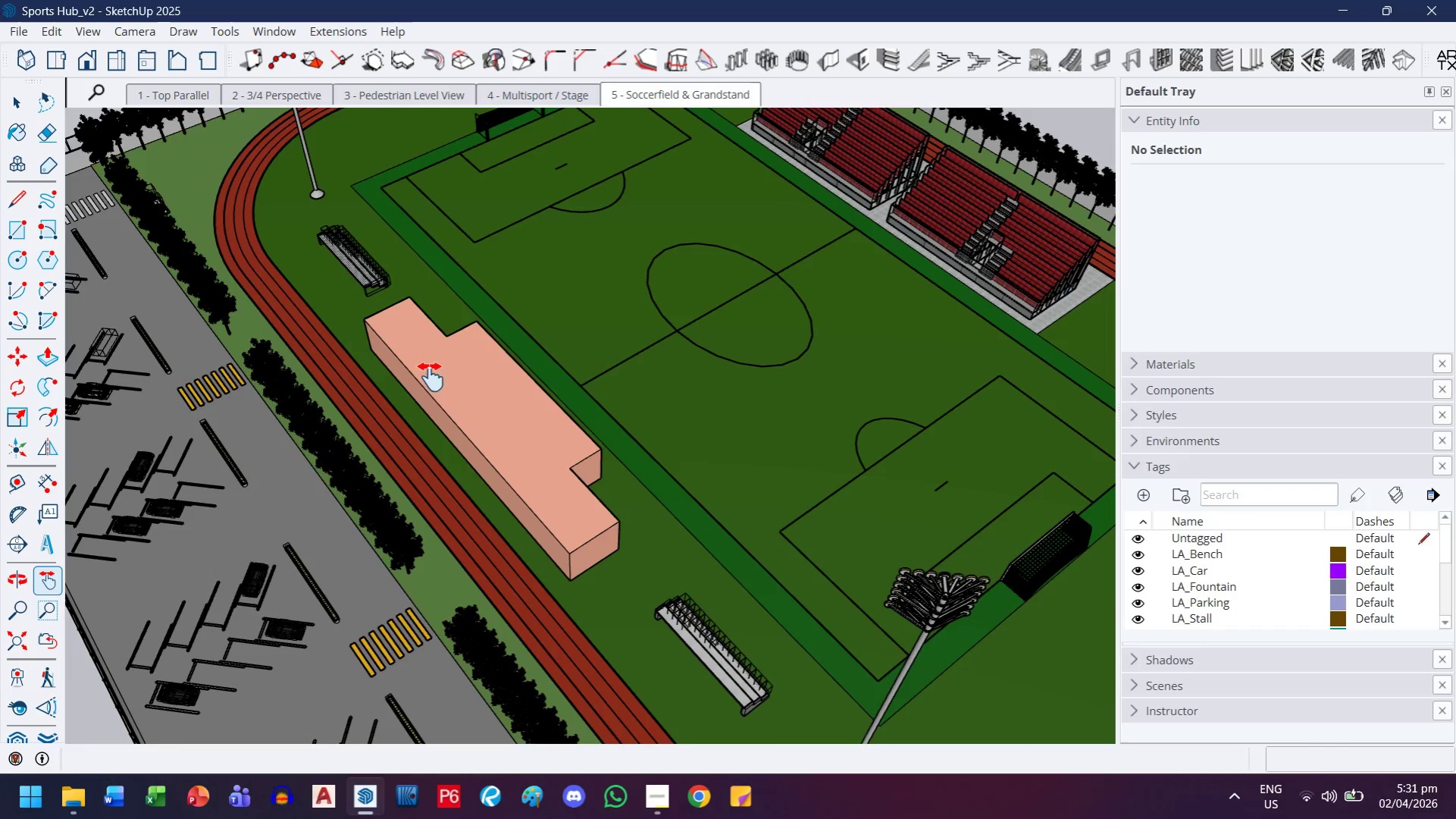 
scroll: coordinate [588, 475], scroll_direction: up, amount: 1.0
 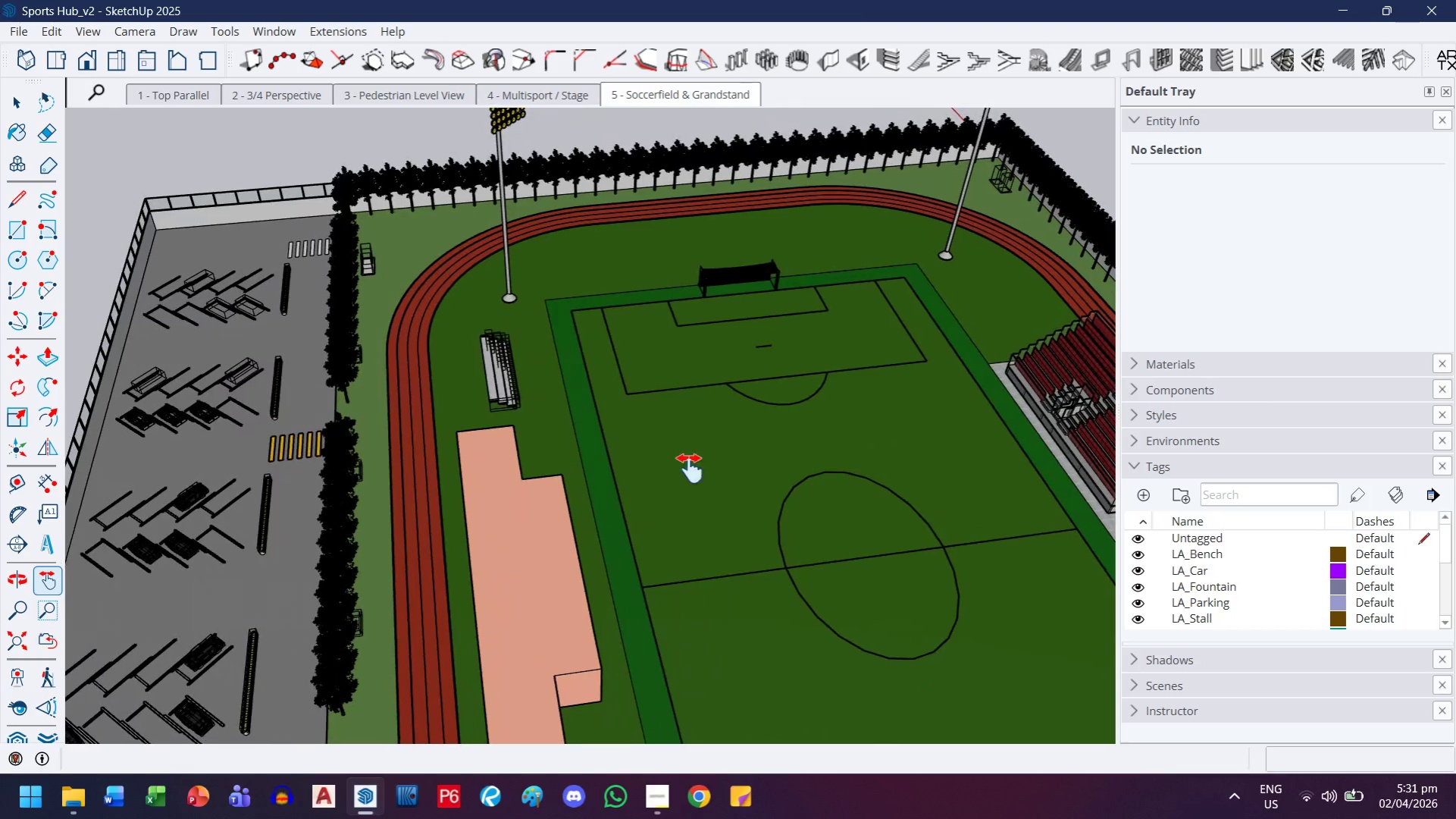 
left_click_drag(start_coordinate=[746, 471], to_coordinate=[603, 337])
 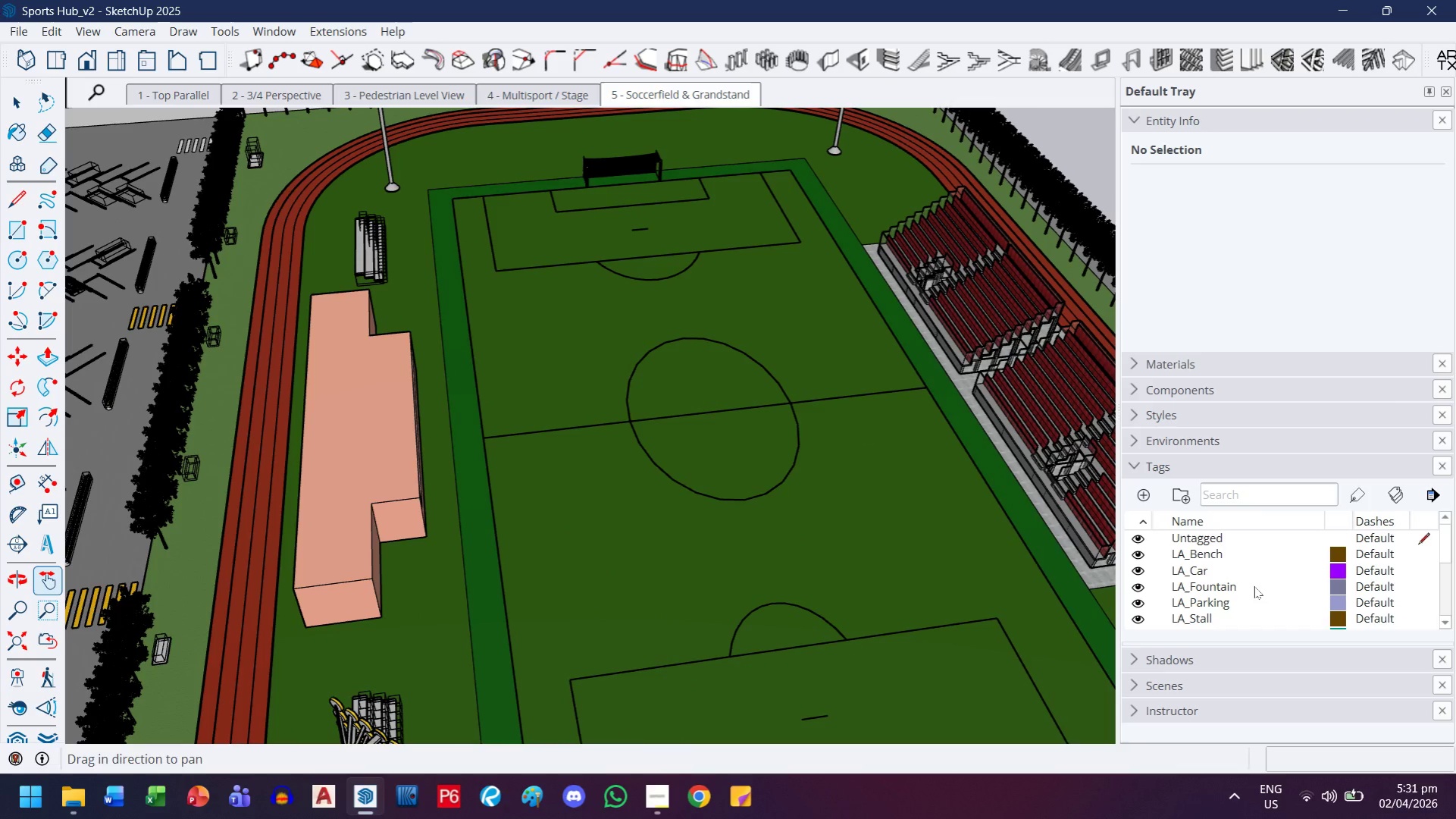 
scroll: coordinate [1184, 583], scroll_direction: up, amount: 5.0
 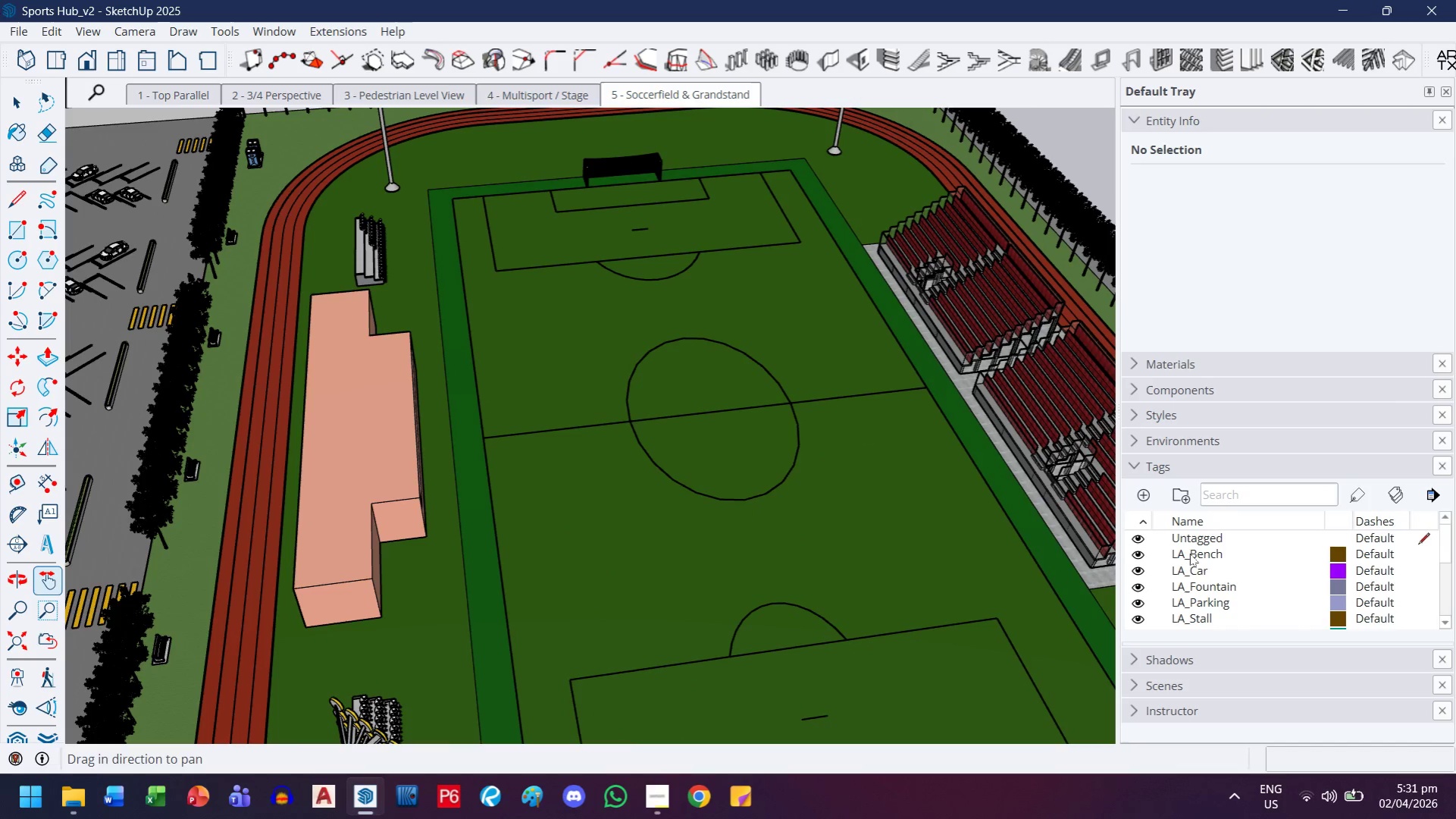 
left_click([1189, 554])
 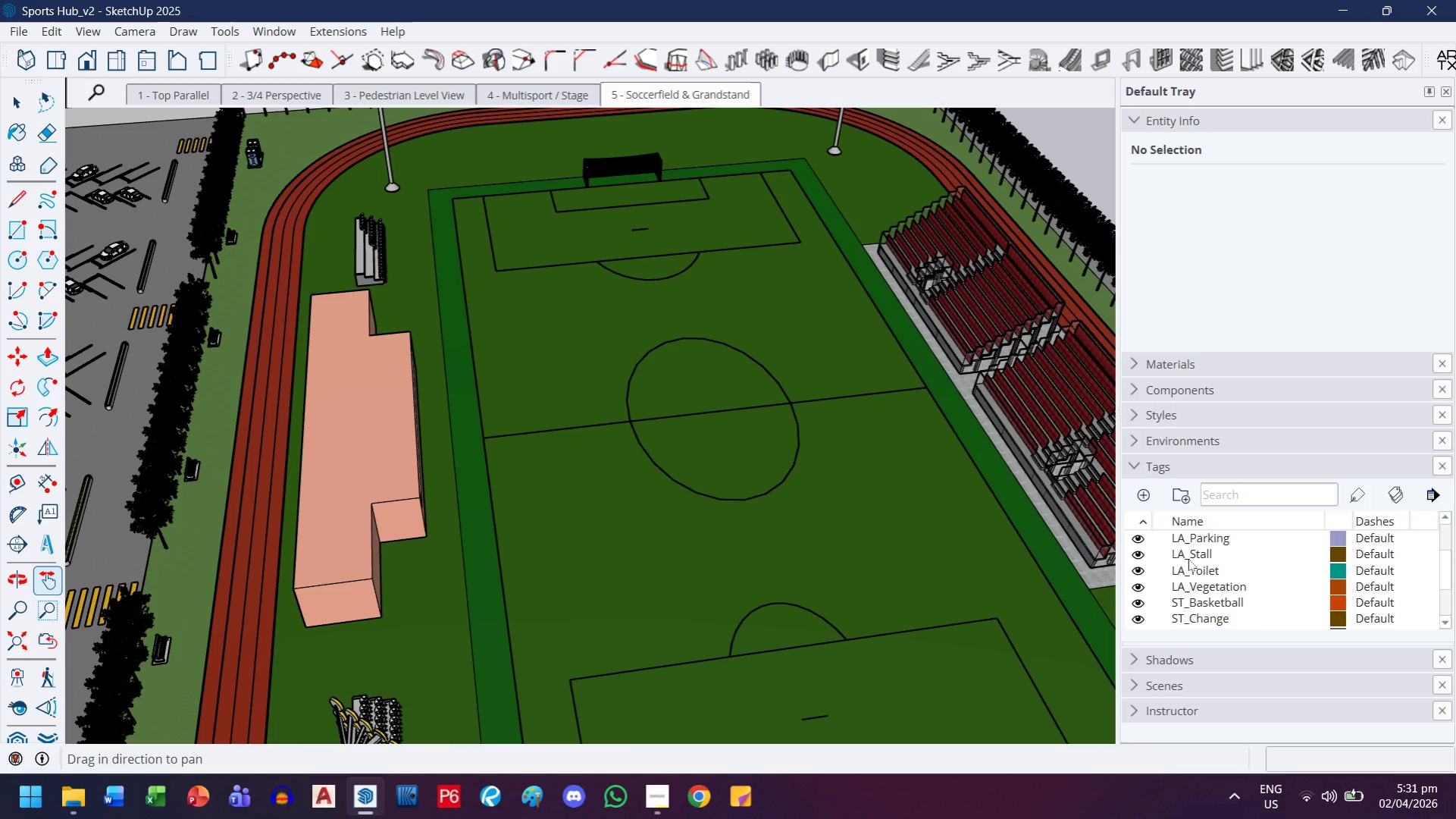 
scroll: coordinate [1182, 626], scroll_direction: down, amount: 6.0
 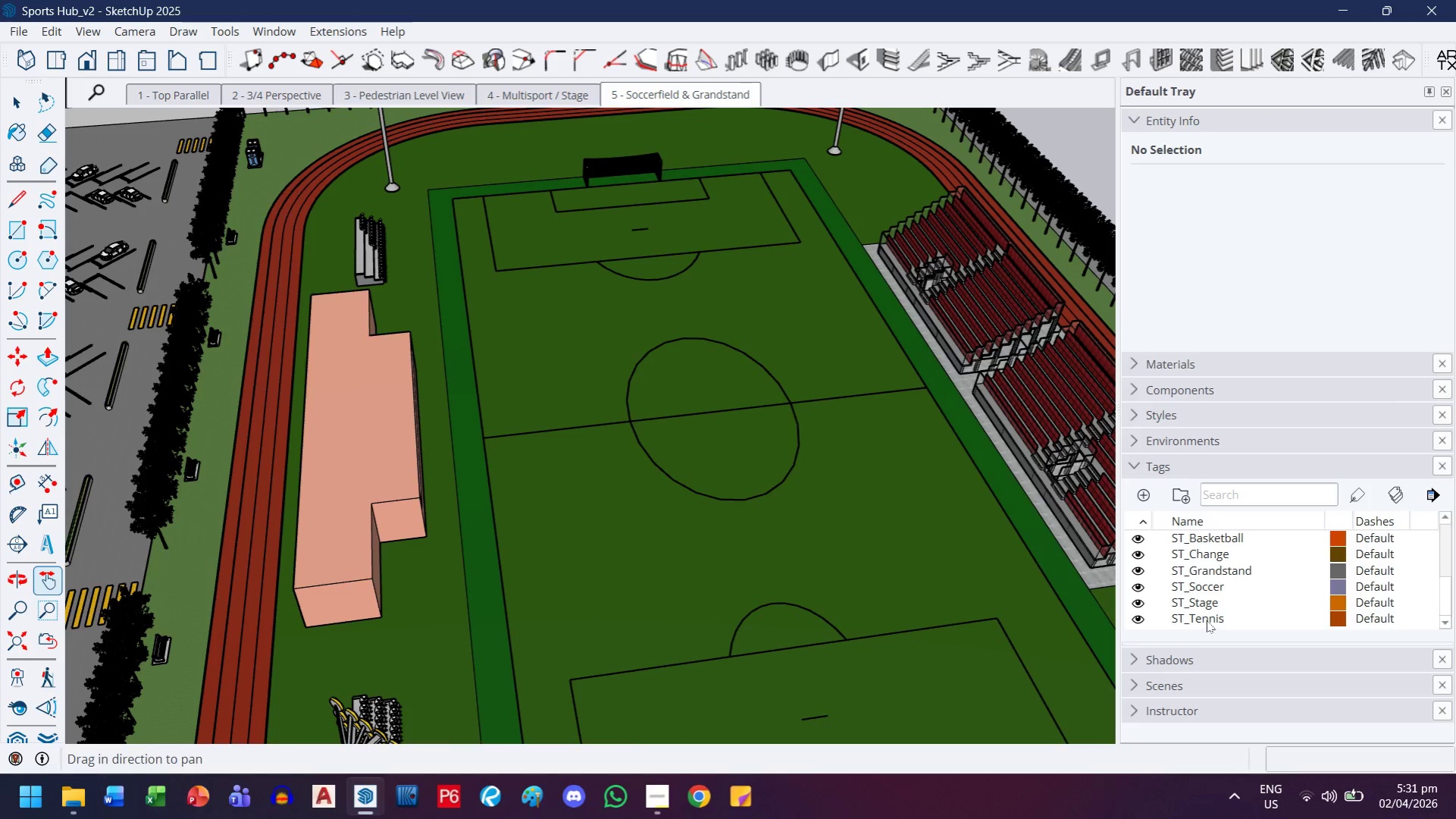 
hold_key(key=ControlLeft, duration=0.33)
left_click([1206, 619])
 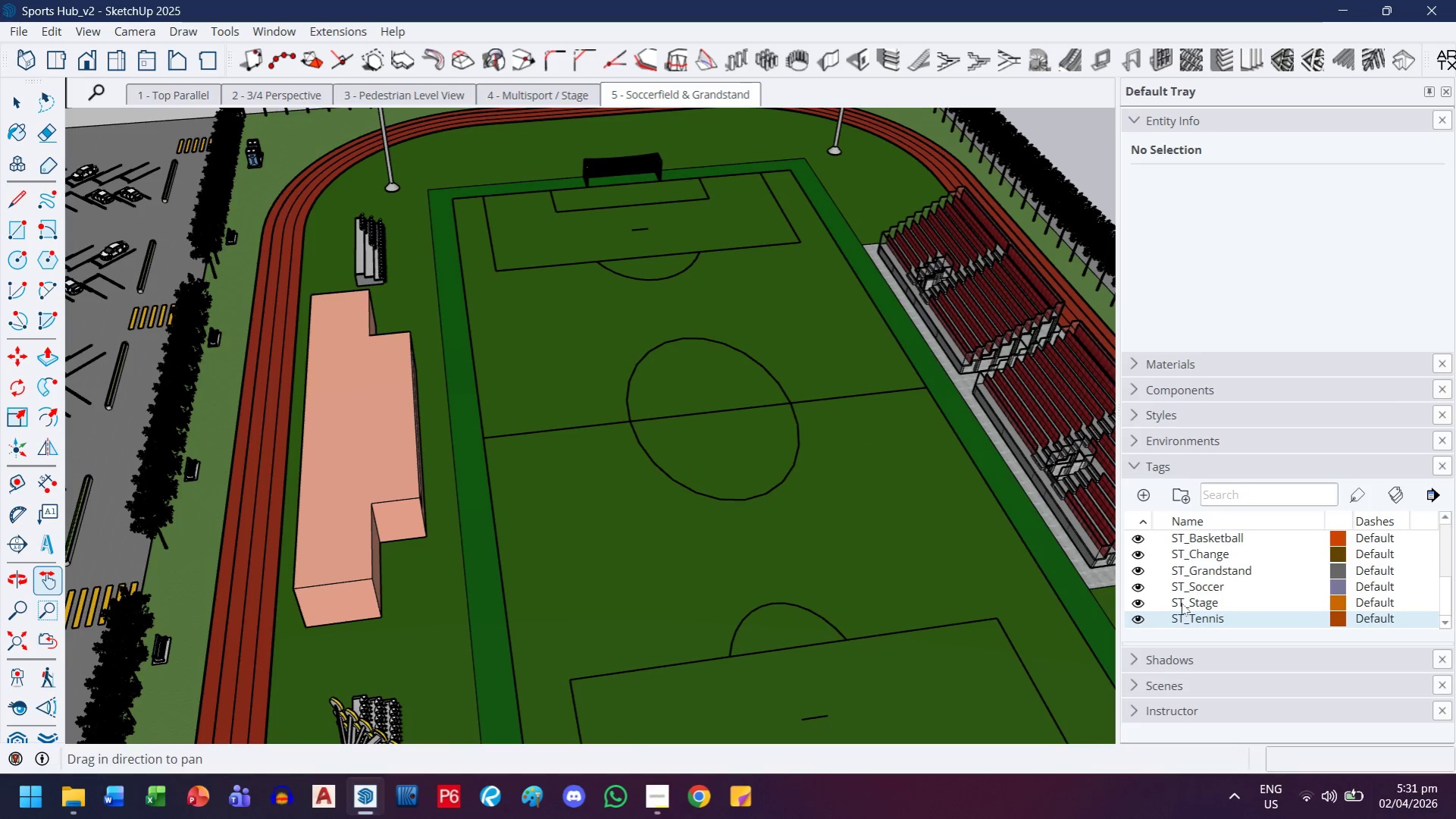 
scroll: coordinate [1181, 603], scroll_direction: up, amount: 5.0
 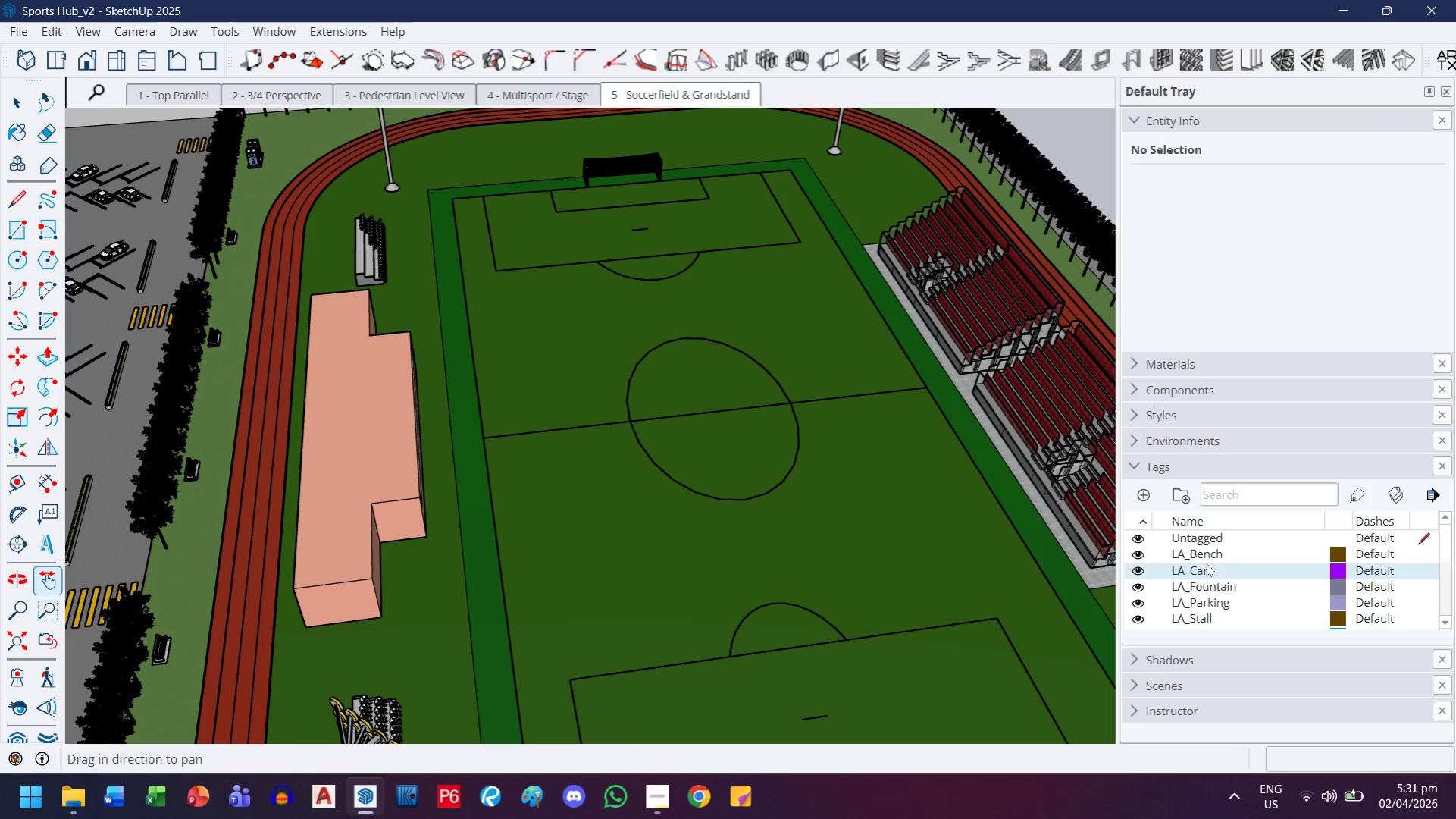 
double_click([1209, 558])
 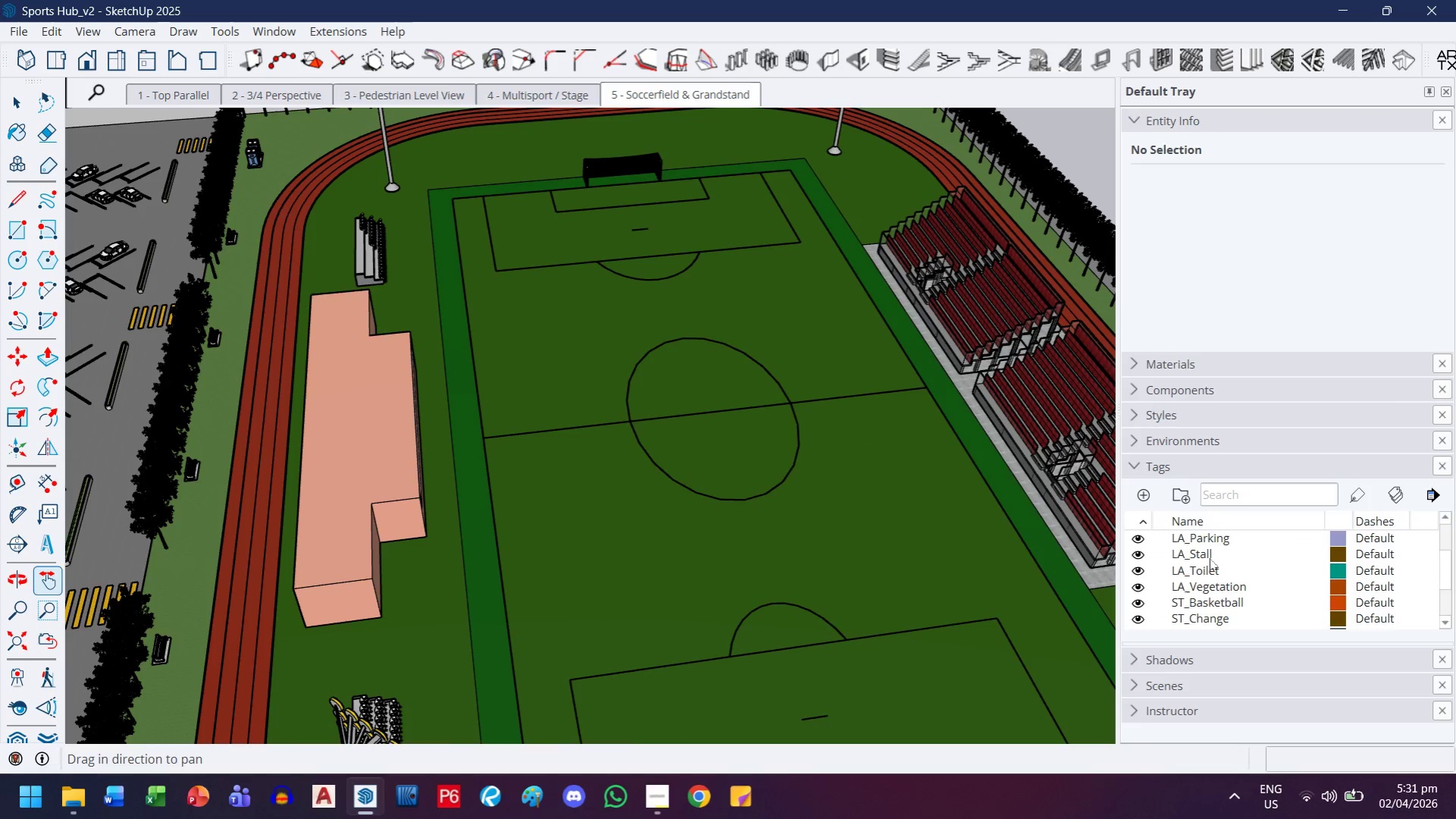 
hold_key(key=ShiftLeft, duration=0.5)
left_click([1206, 616])
 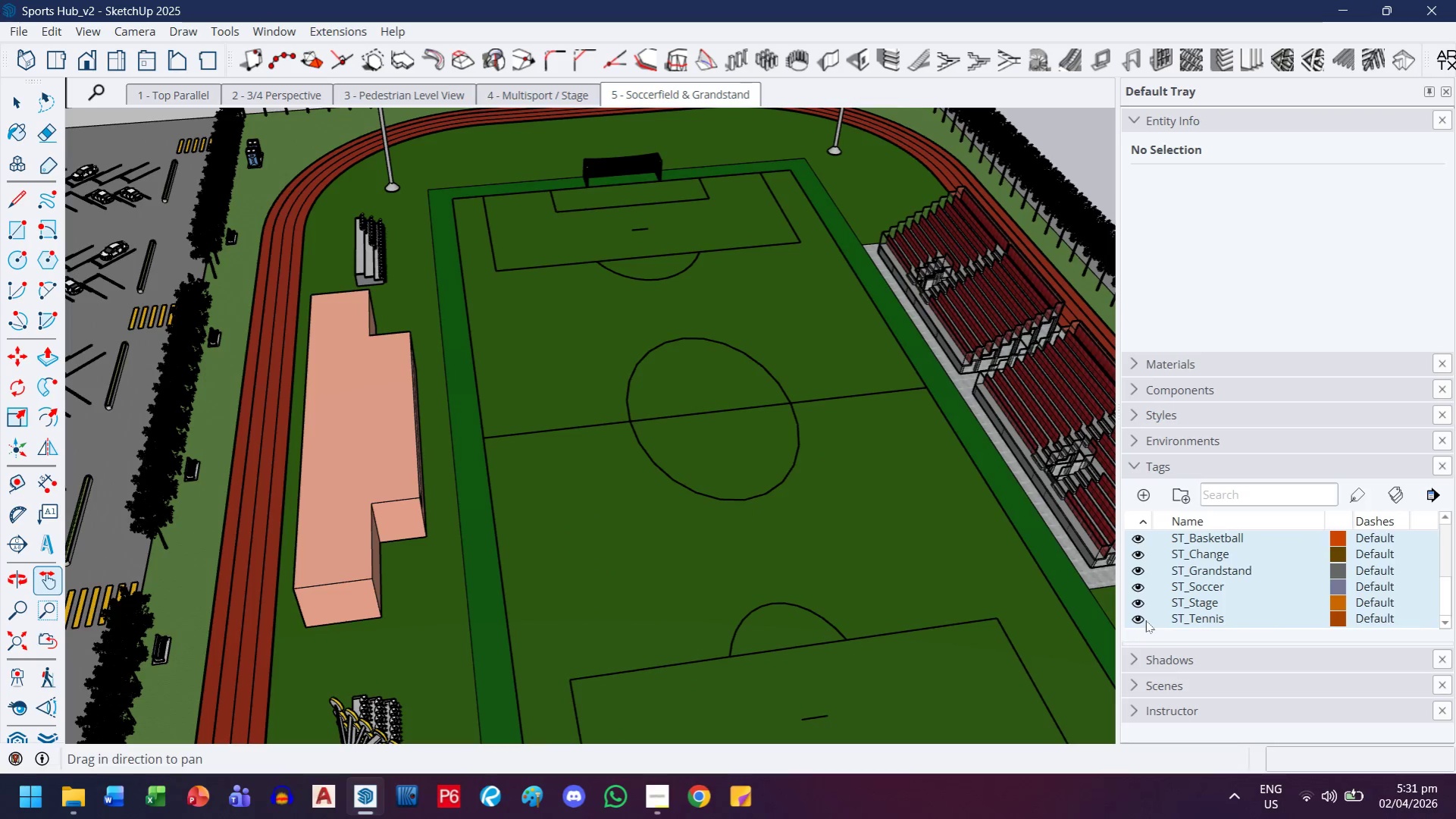 
scroll: coordinate [1207, 583], scroll_direction: down, amount: 10.0
 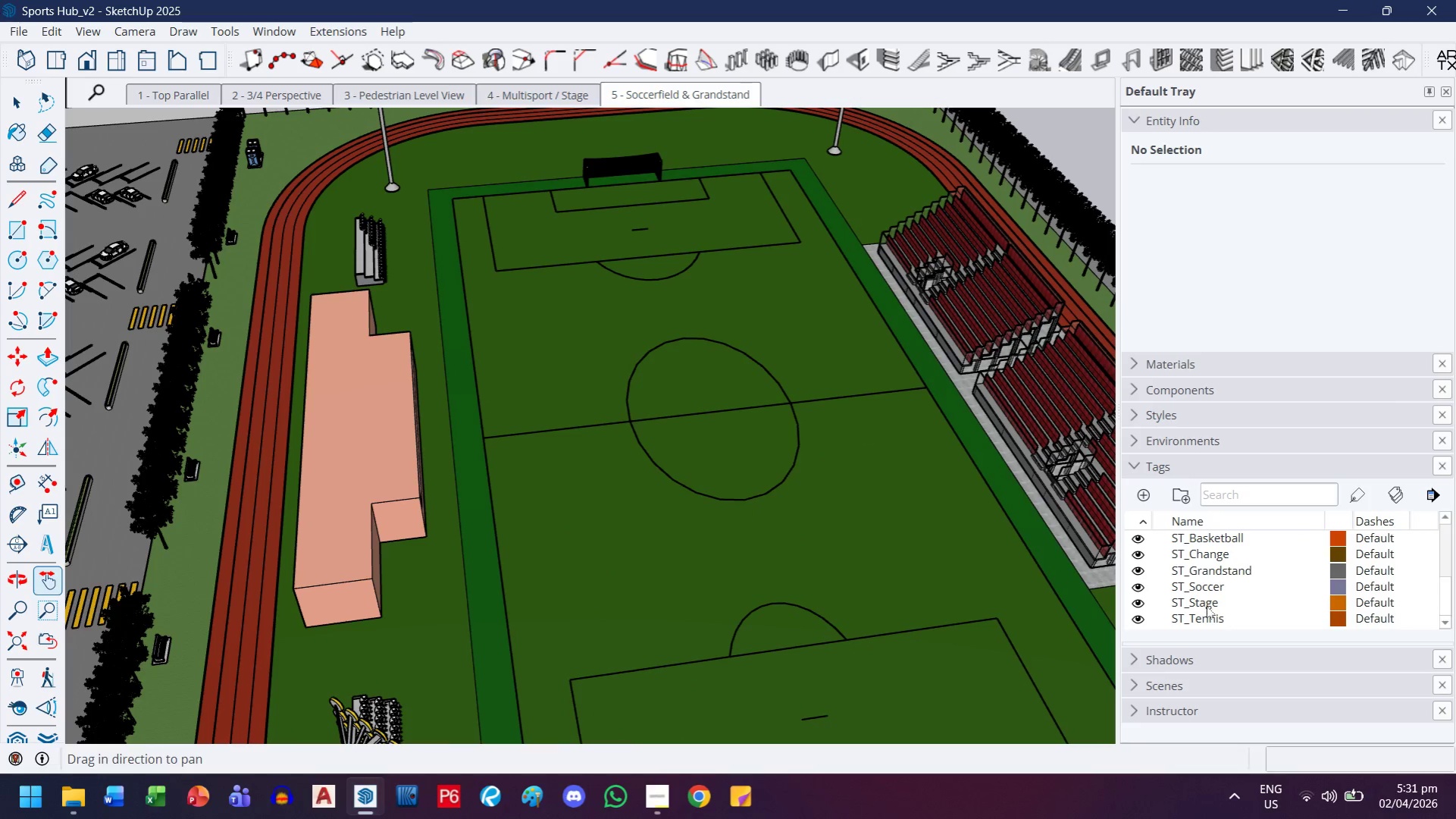 
left_click([1143, 620])
 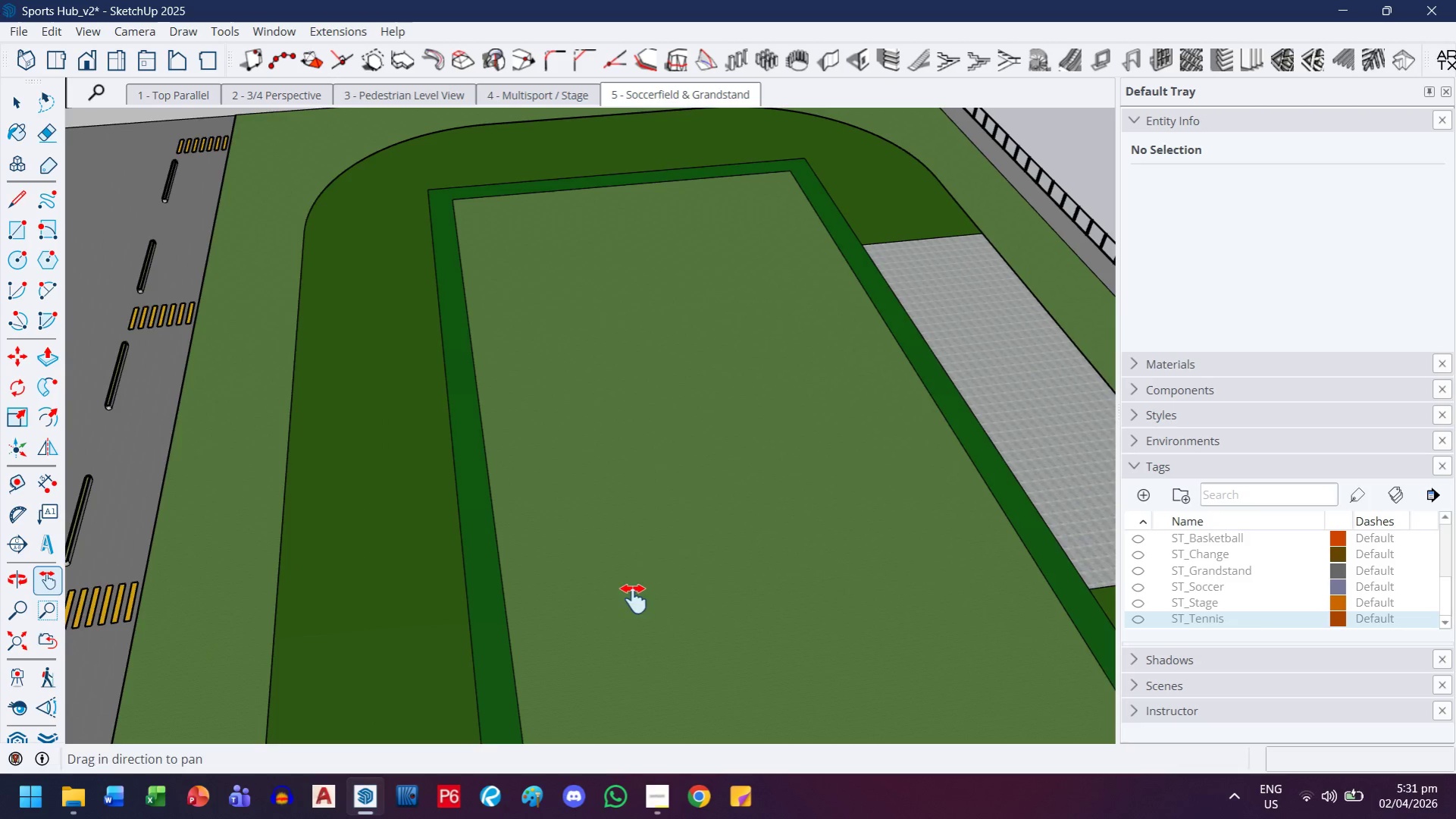 
left_click_drag(start_coordinate=[596, 590], to_coordinate=[600, 479])
 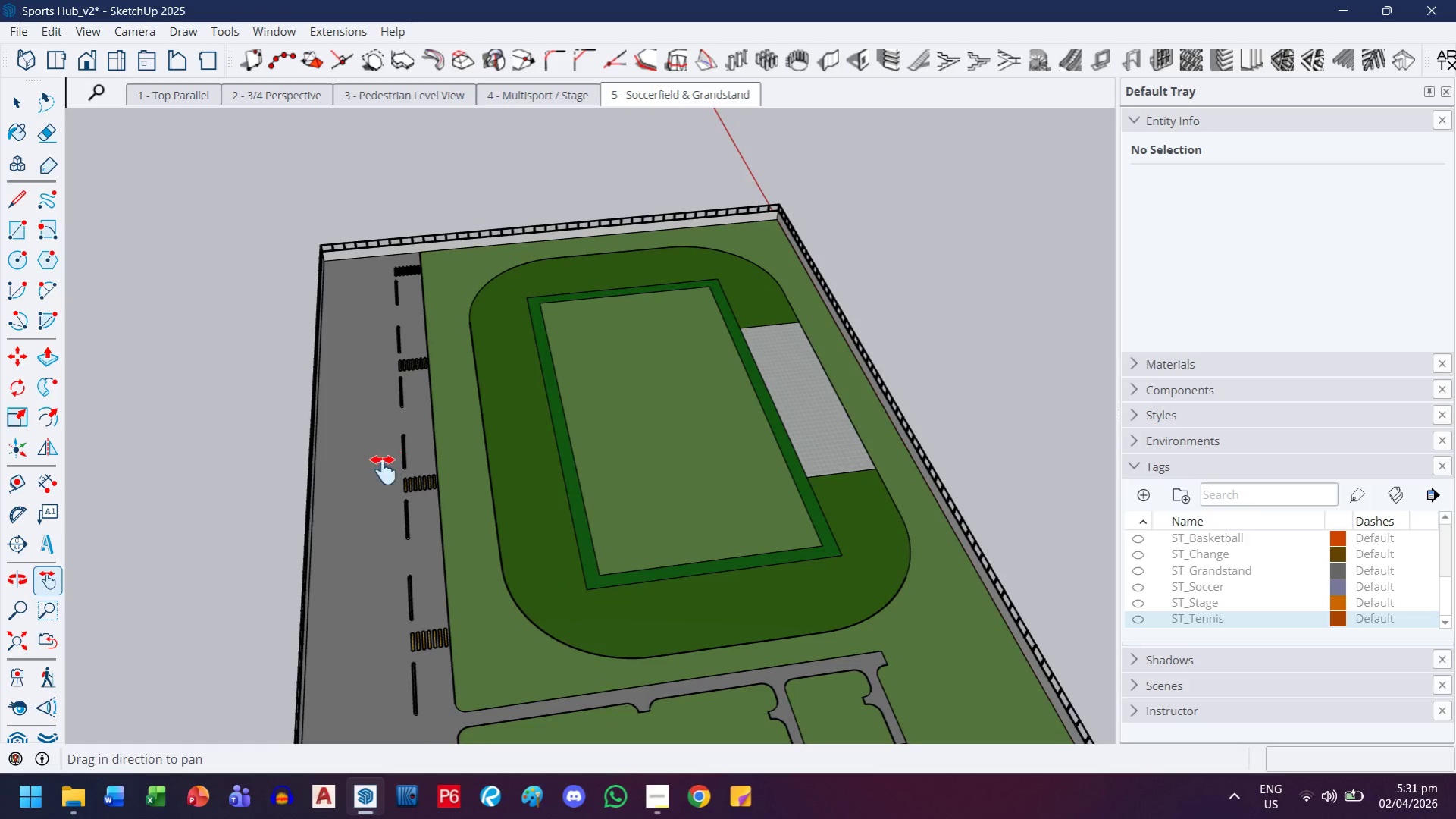 
scroll: coordinate [618, 590], scroll_direction: down, amount: 10.0
 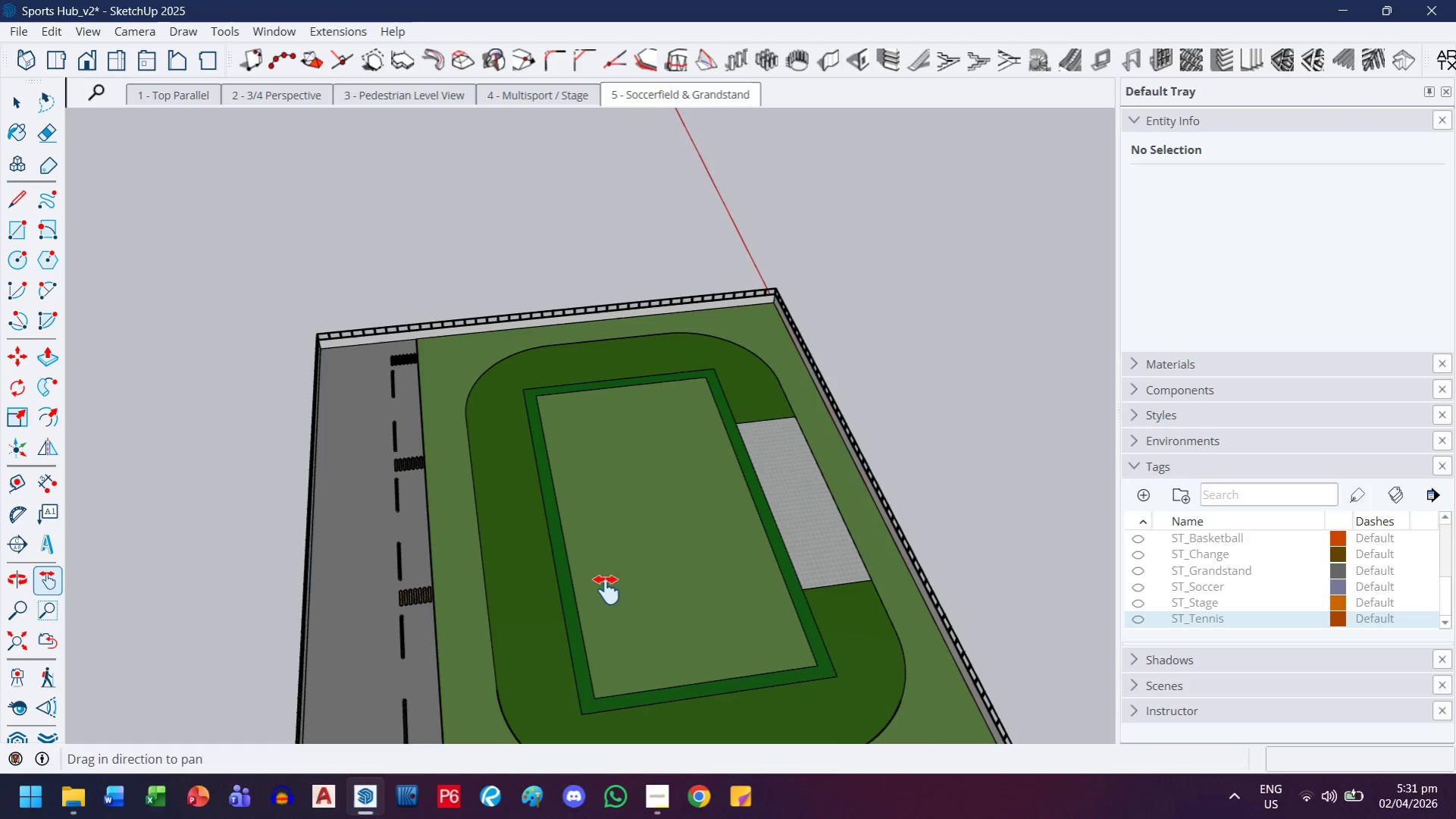 
scroll: coordinate [362, 519], scroll_direction: up, amount: 12.0
 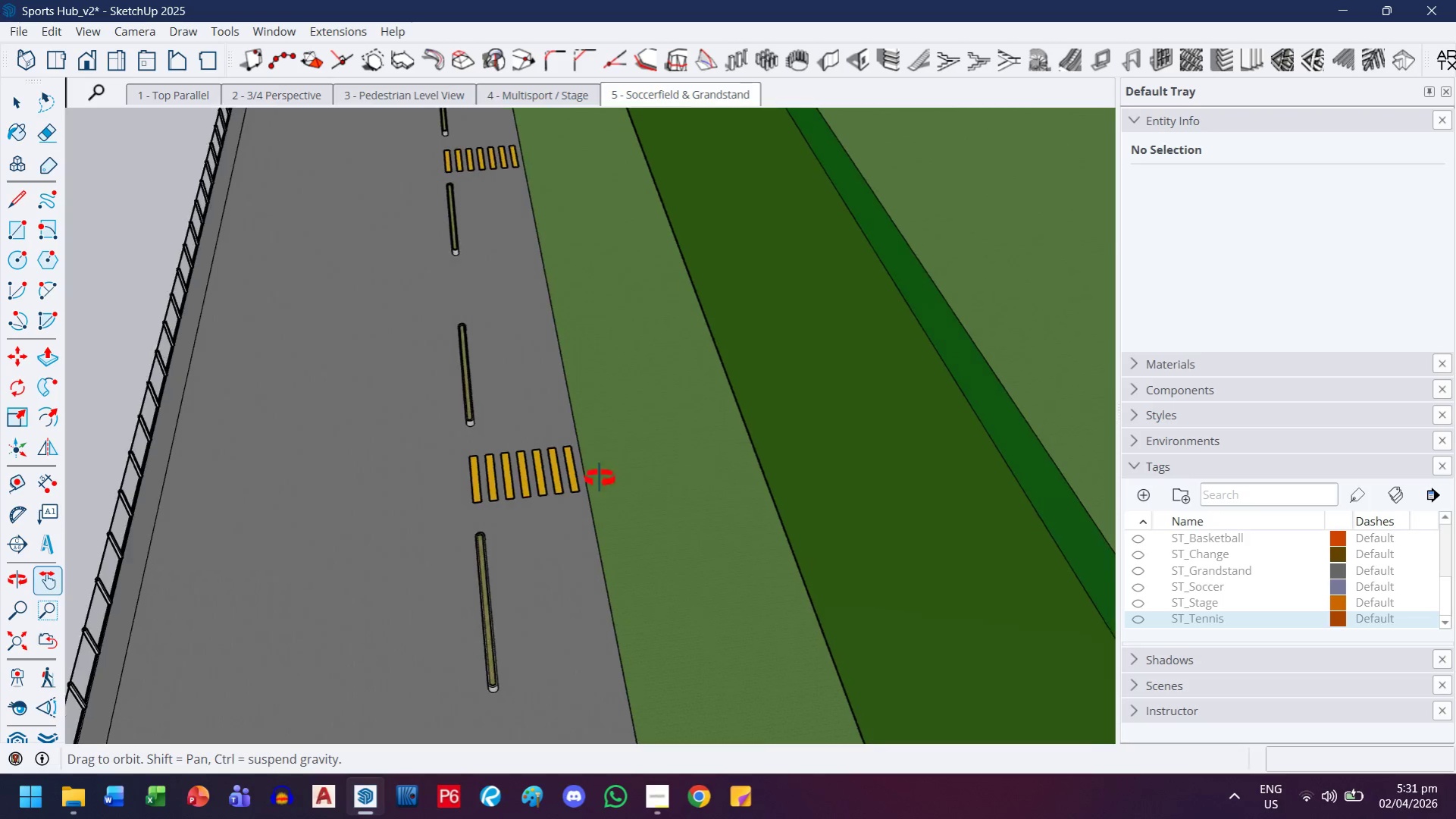 
left_click_drag(start_coordinate=[438, 525], to_coordinate=[538, 429])
 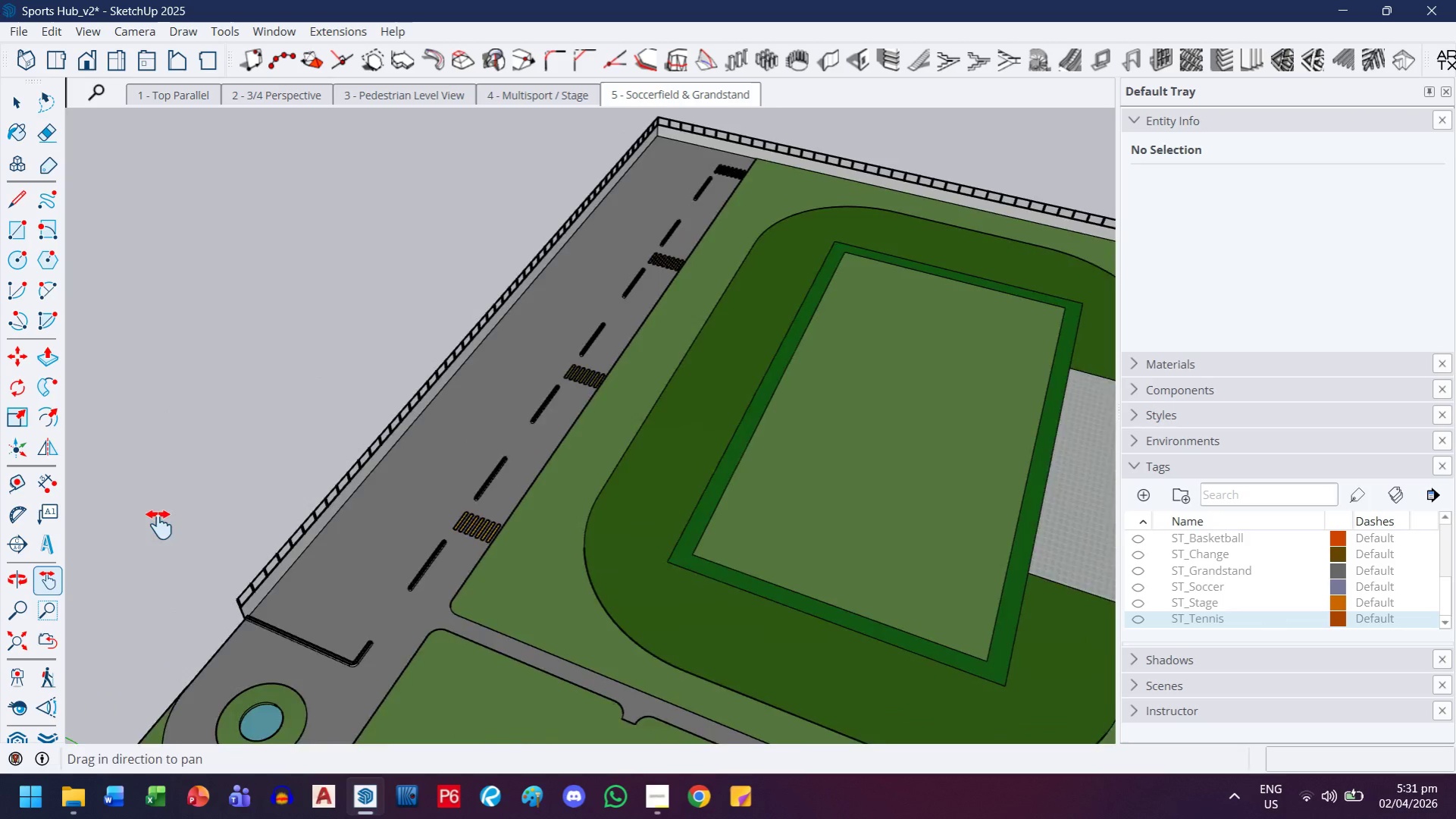 
scroll: coordinate [468, 481], scroll_direction: down, amount: 11.0
 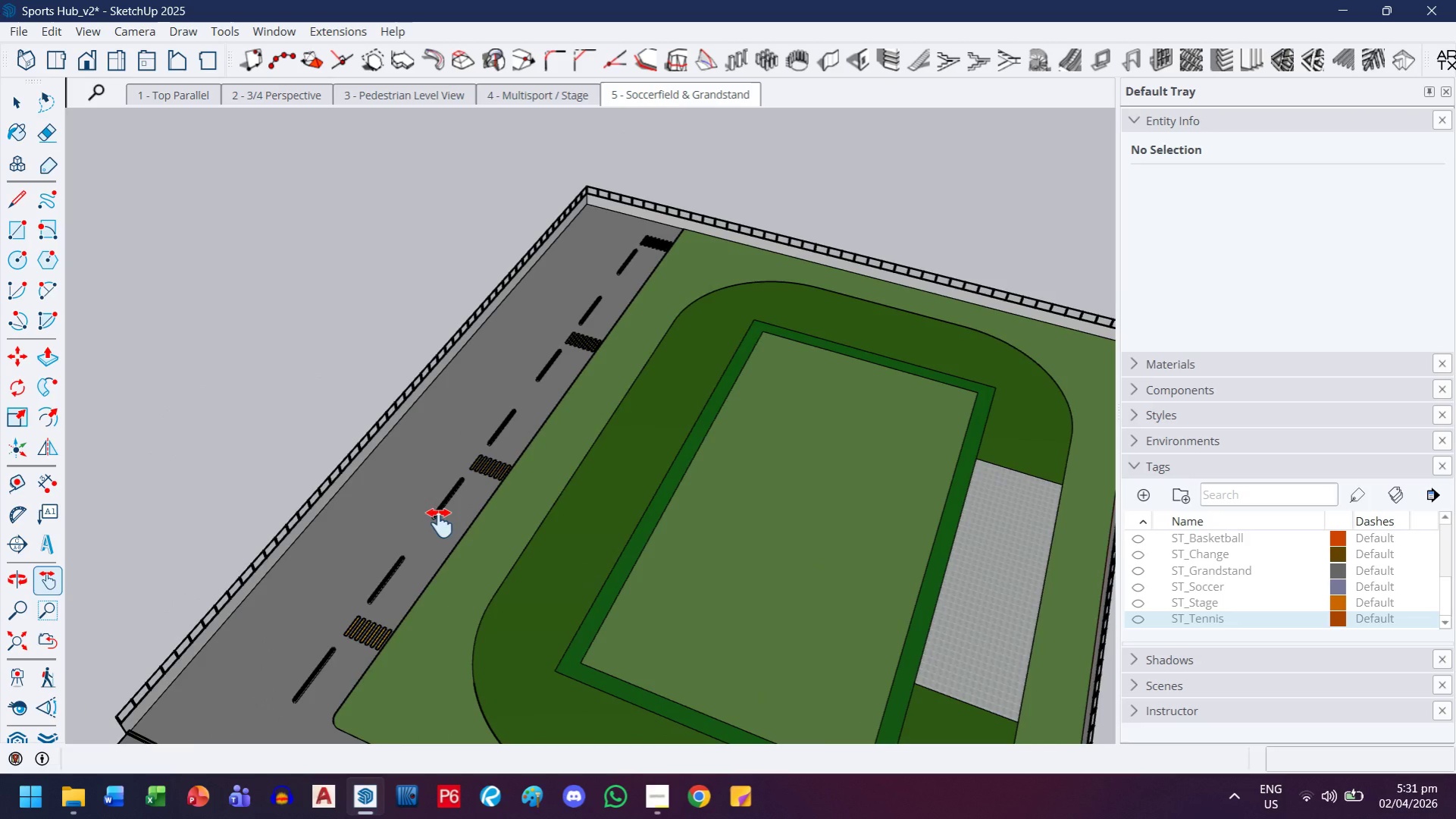 
scroll: coordinate [1157, 561], scroll_direction: up, amount: 27.0
 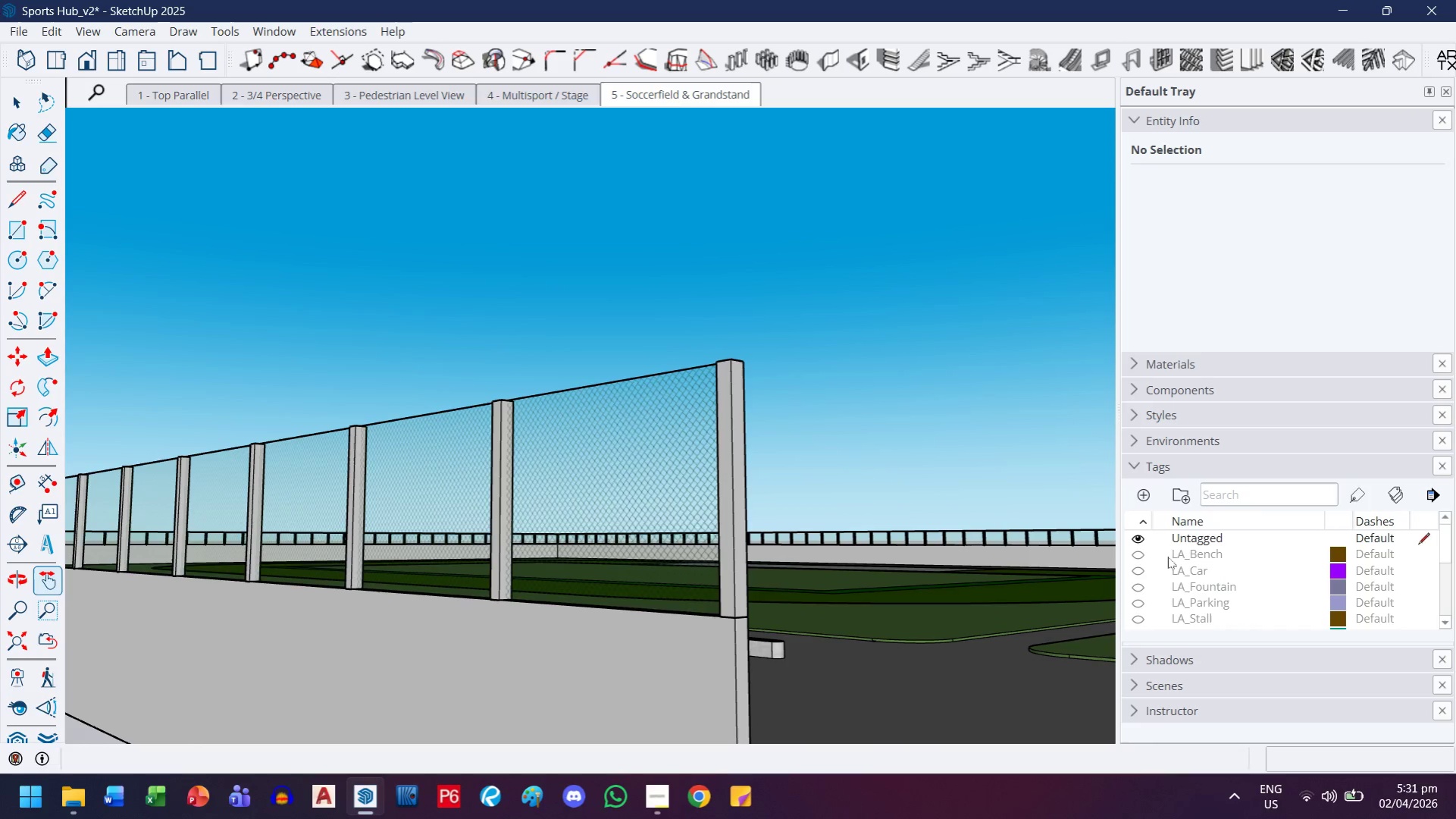 
left_click([1180, 554])
 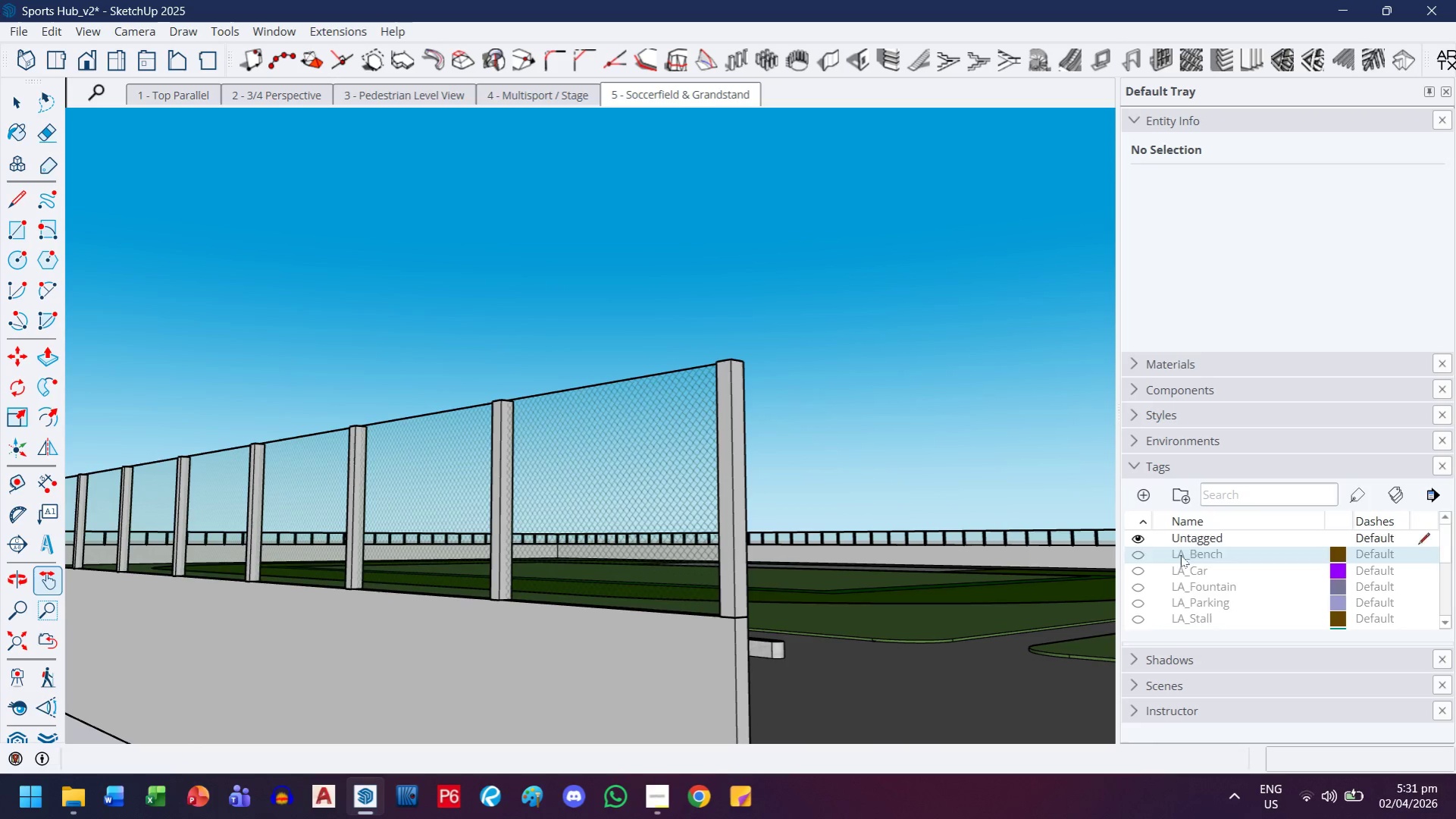 
hold_key(key=ShiftLeft, duration=0.42)
 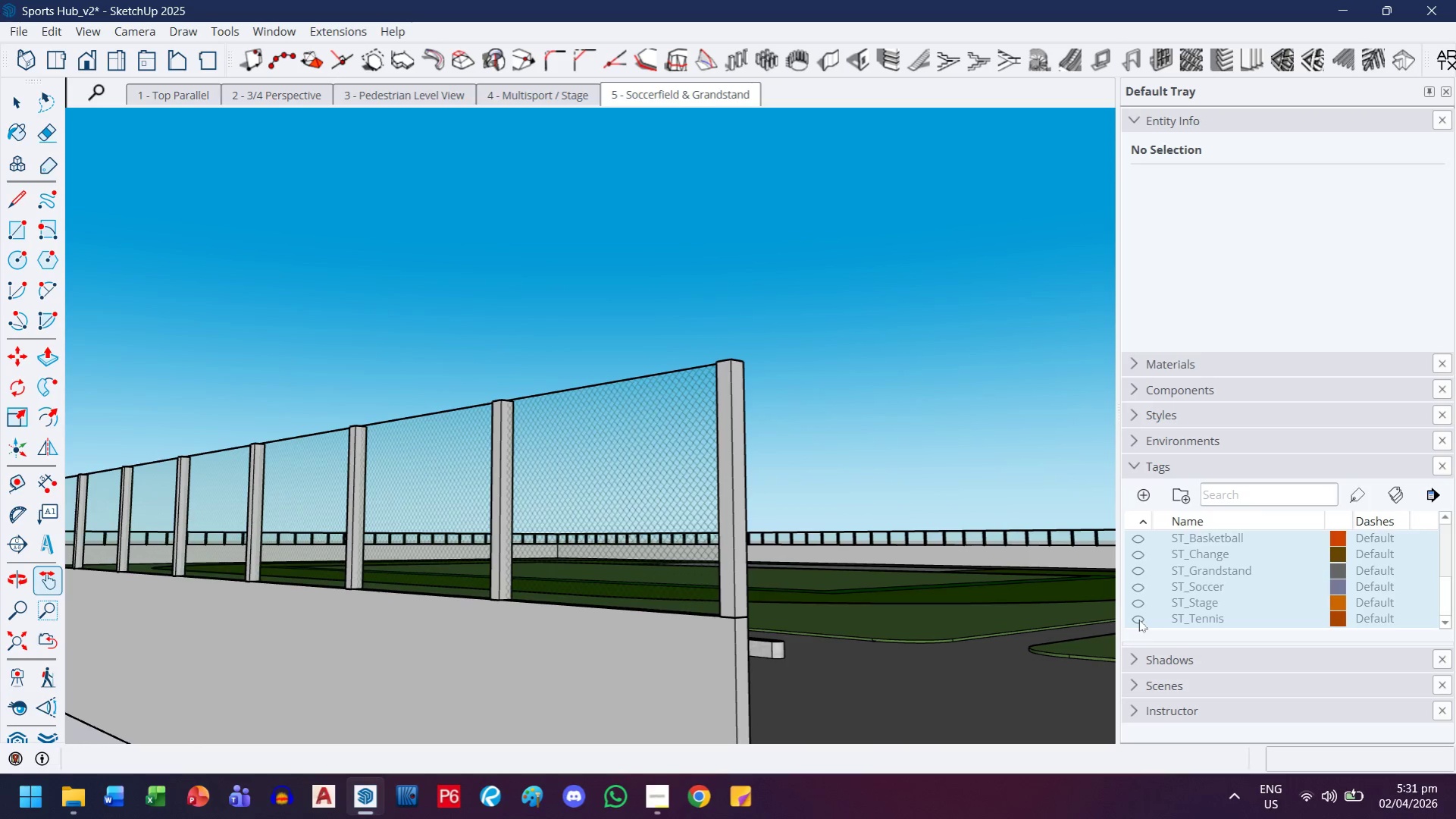 
scroll: coordinate [1173, 566], scroll_direction: down, amount: 5.0
 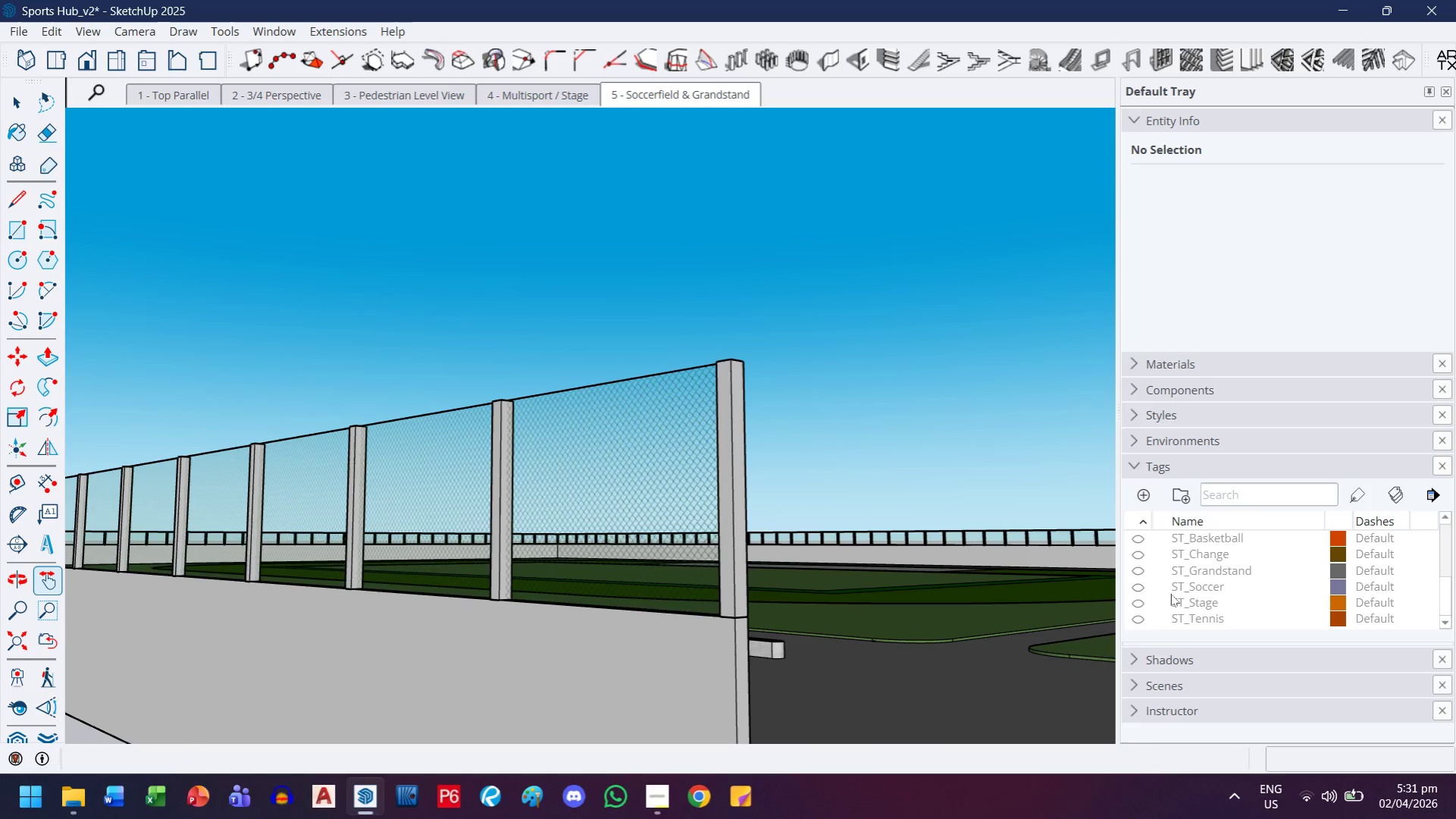 
left_click([1176, 620])
 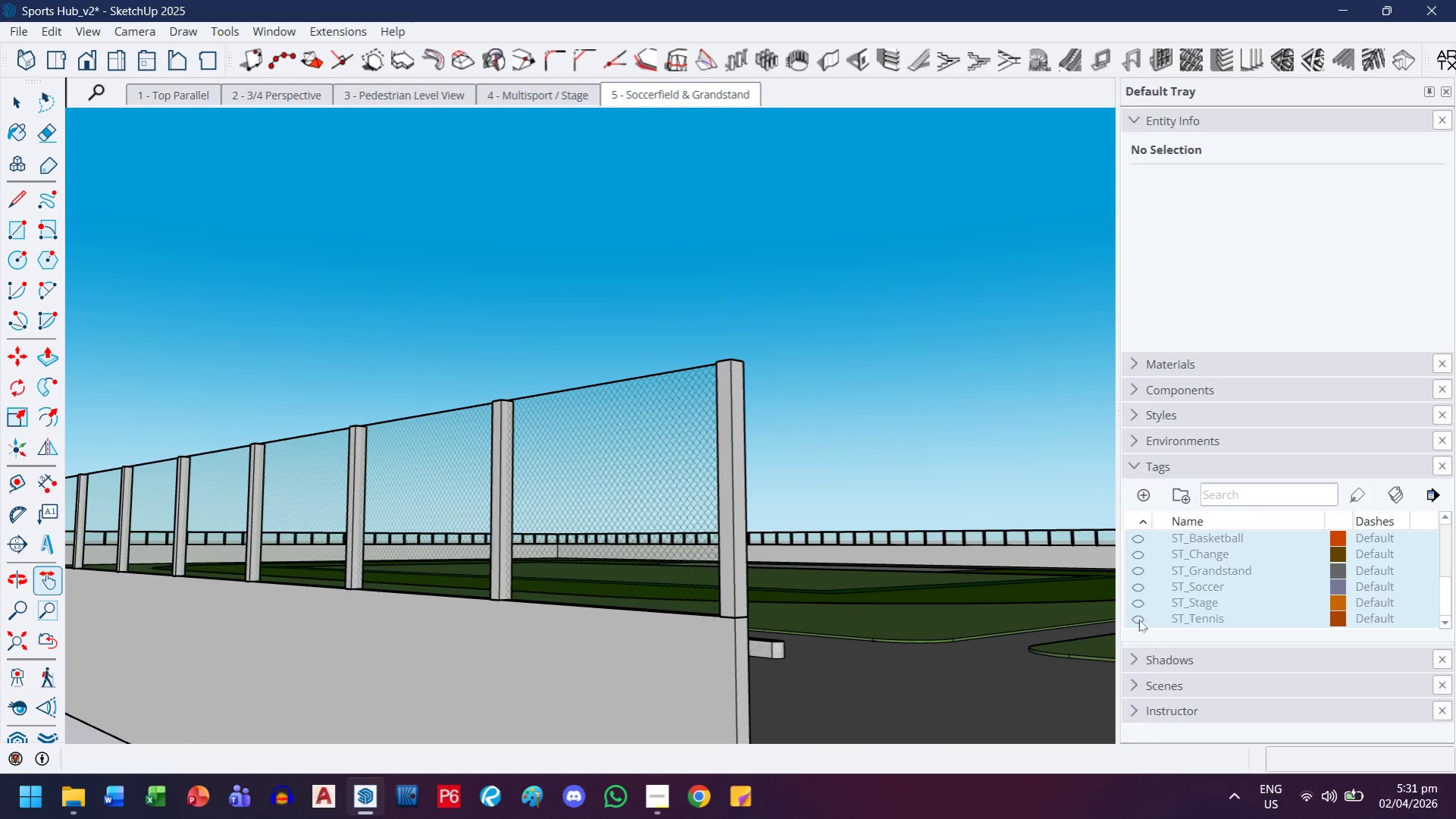 
left_click([1138, 620])
 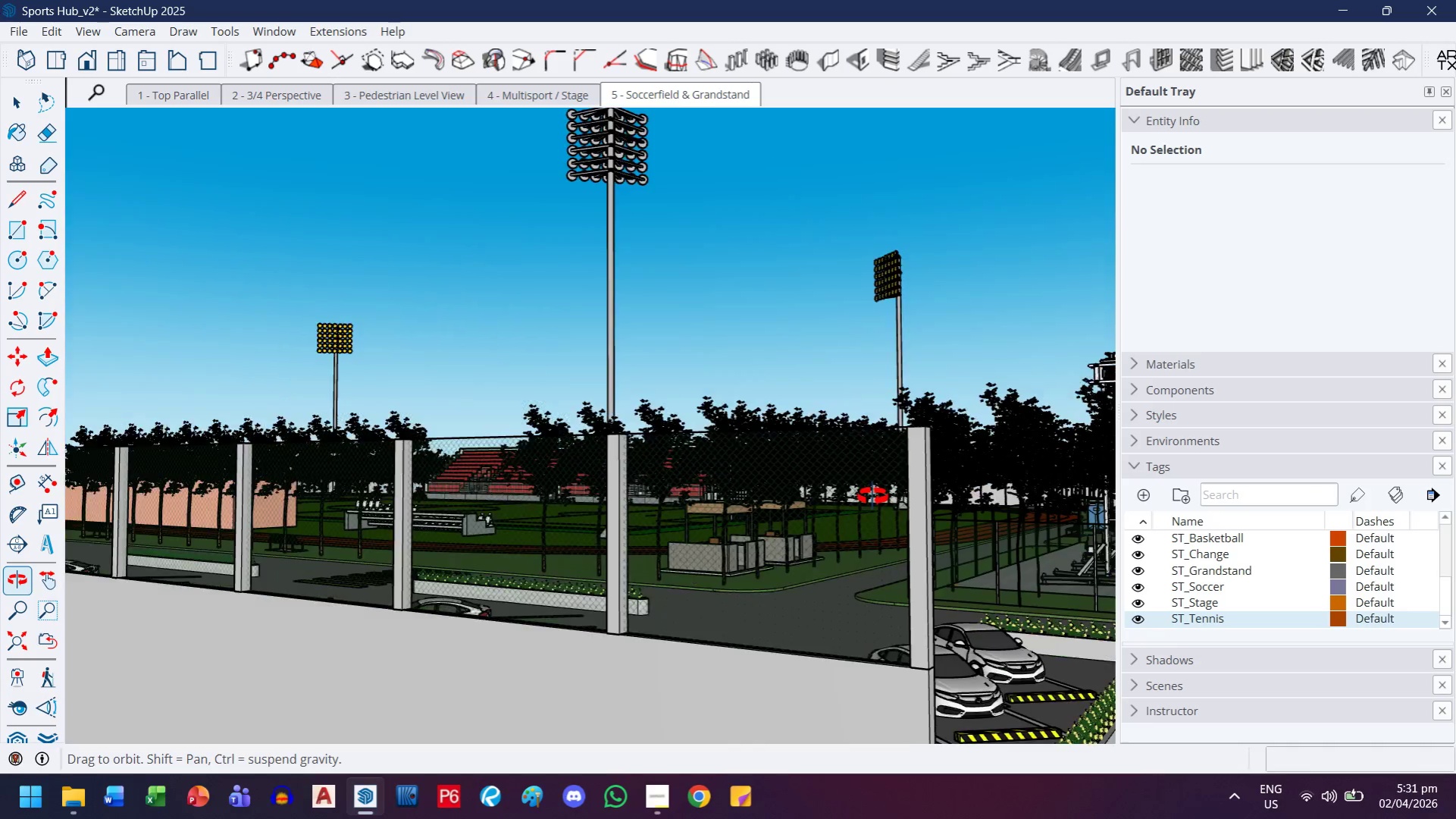 
scroll: coordinate [762, 518], scroll_direction: down, amount: 11.0
 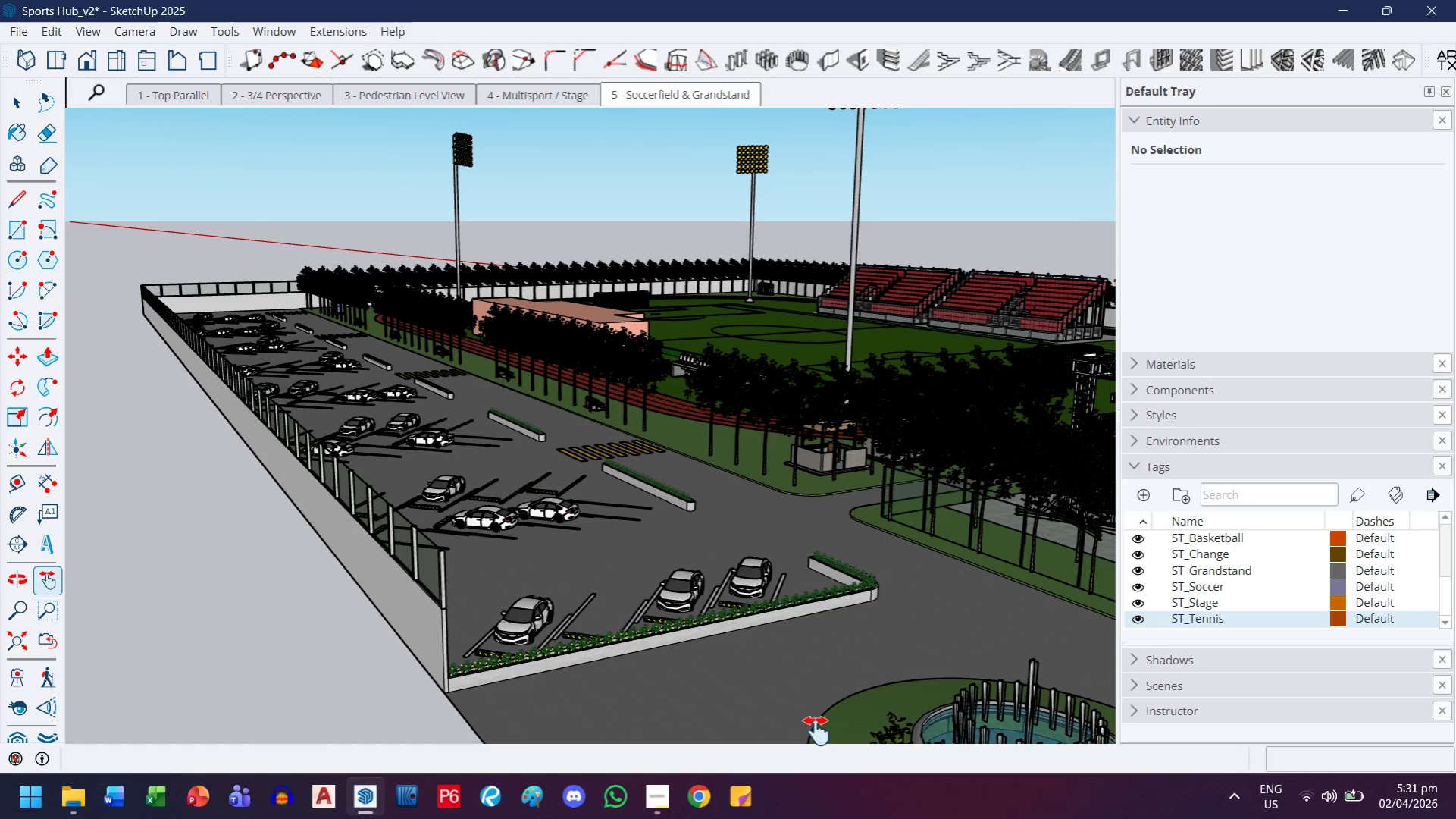 
left_click([654, 804])